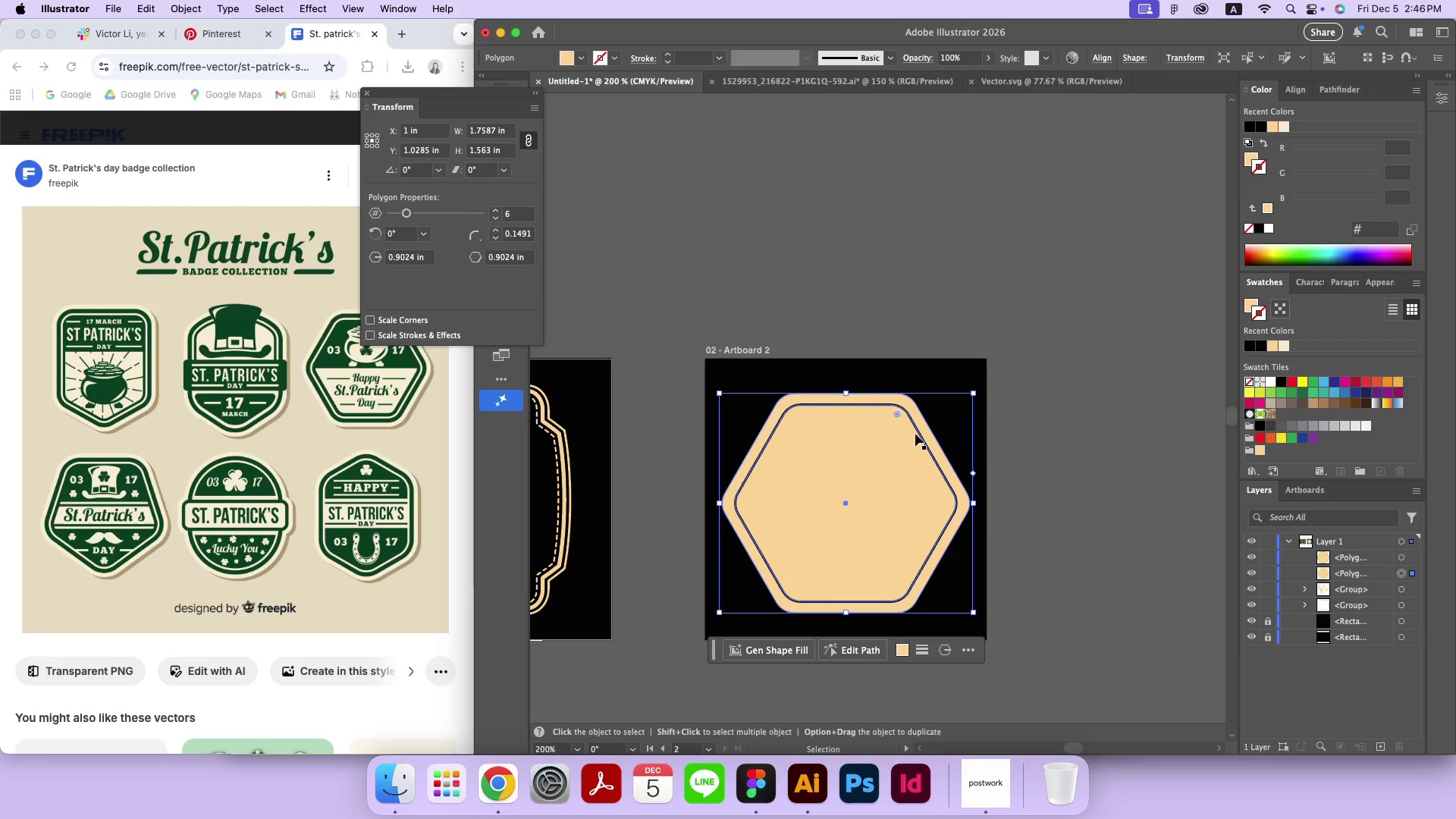 
left_click([915, 433])
 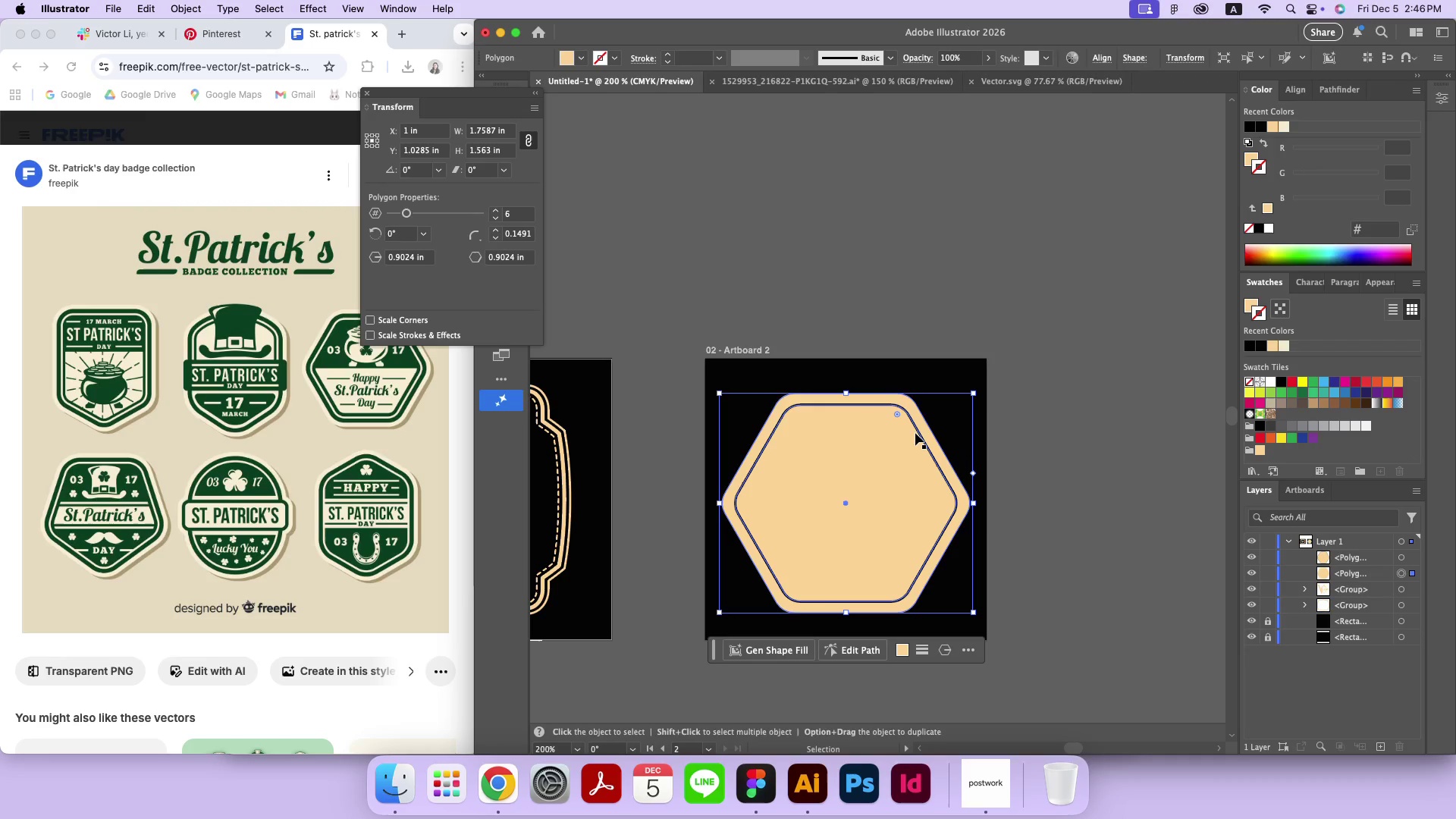 
left_click([916, 432])
 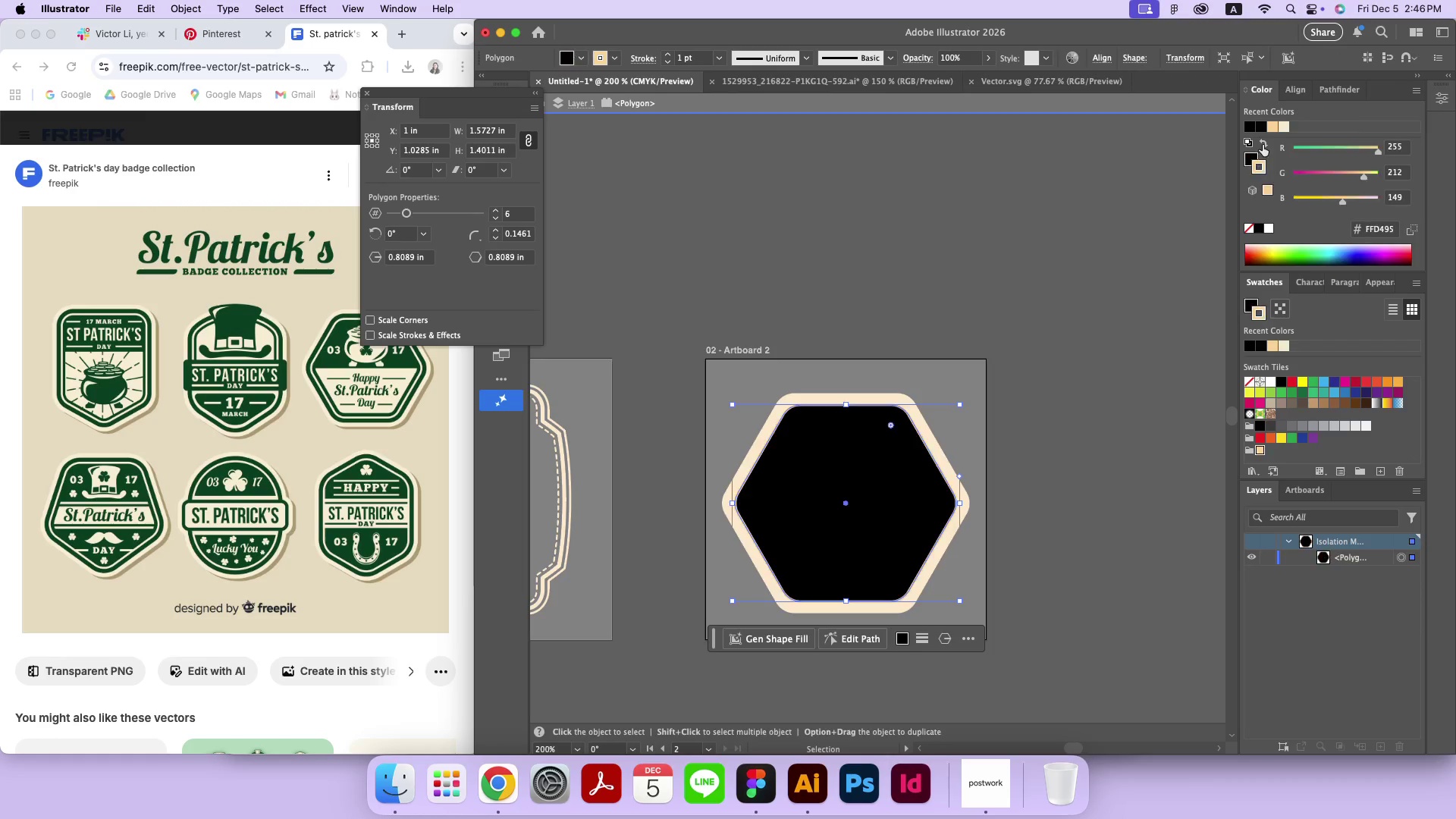 
double_click([1256, 165])
 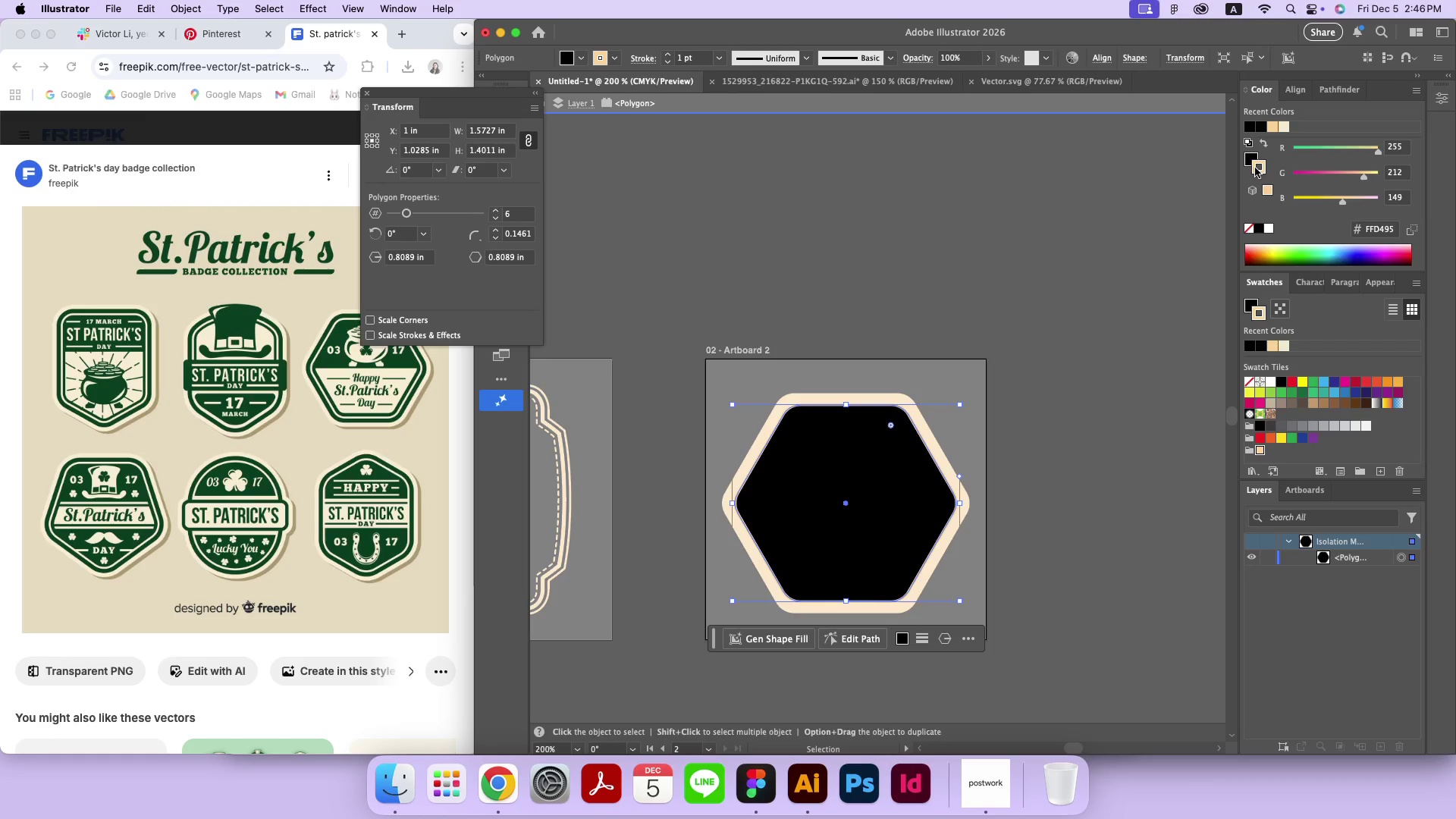 
left_click([1255, 168])
 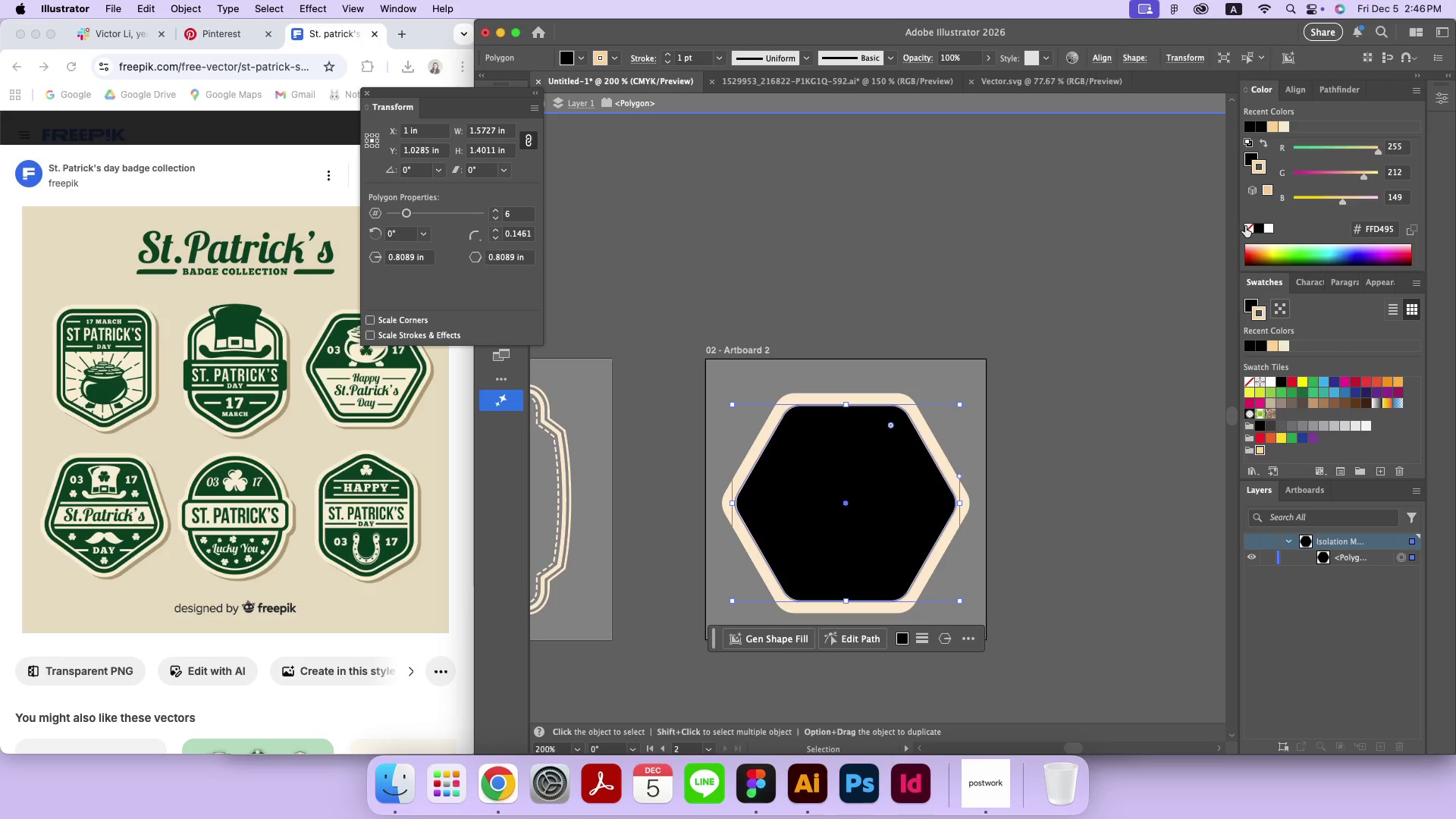 
left_click([1245, 226])
 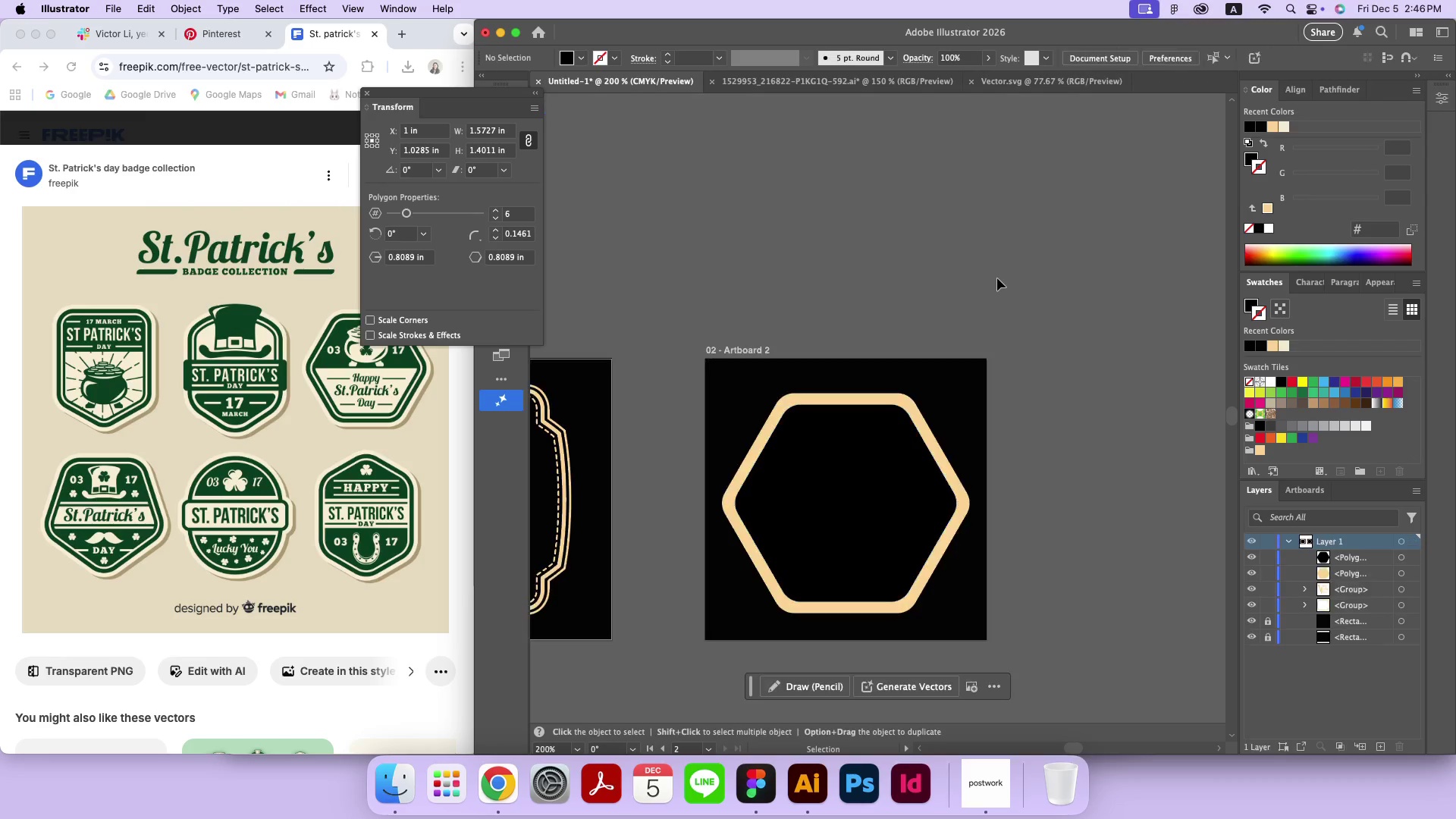 
double_click([997, 278])
 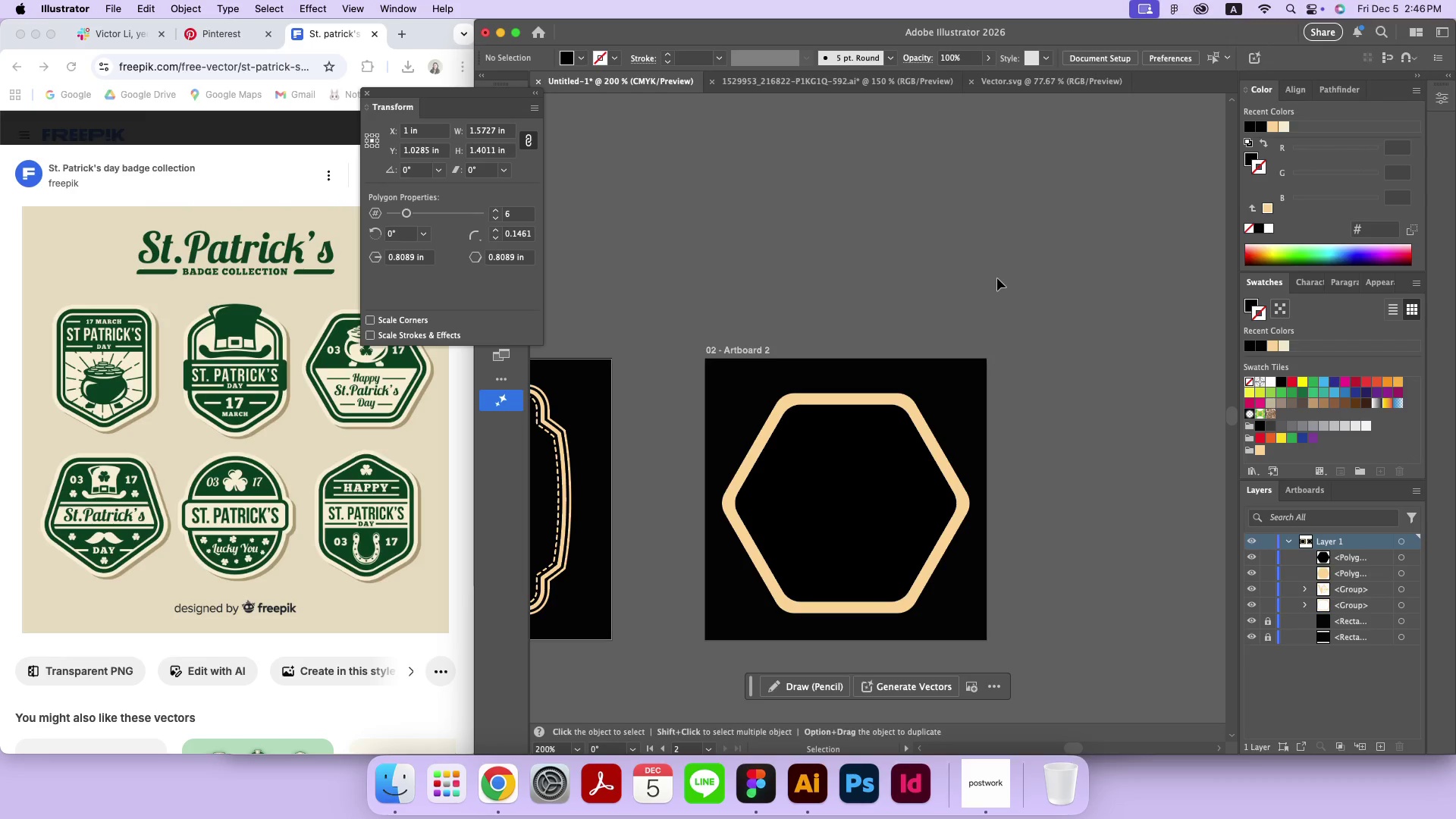 
triple_click([997, 278])
 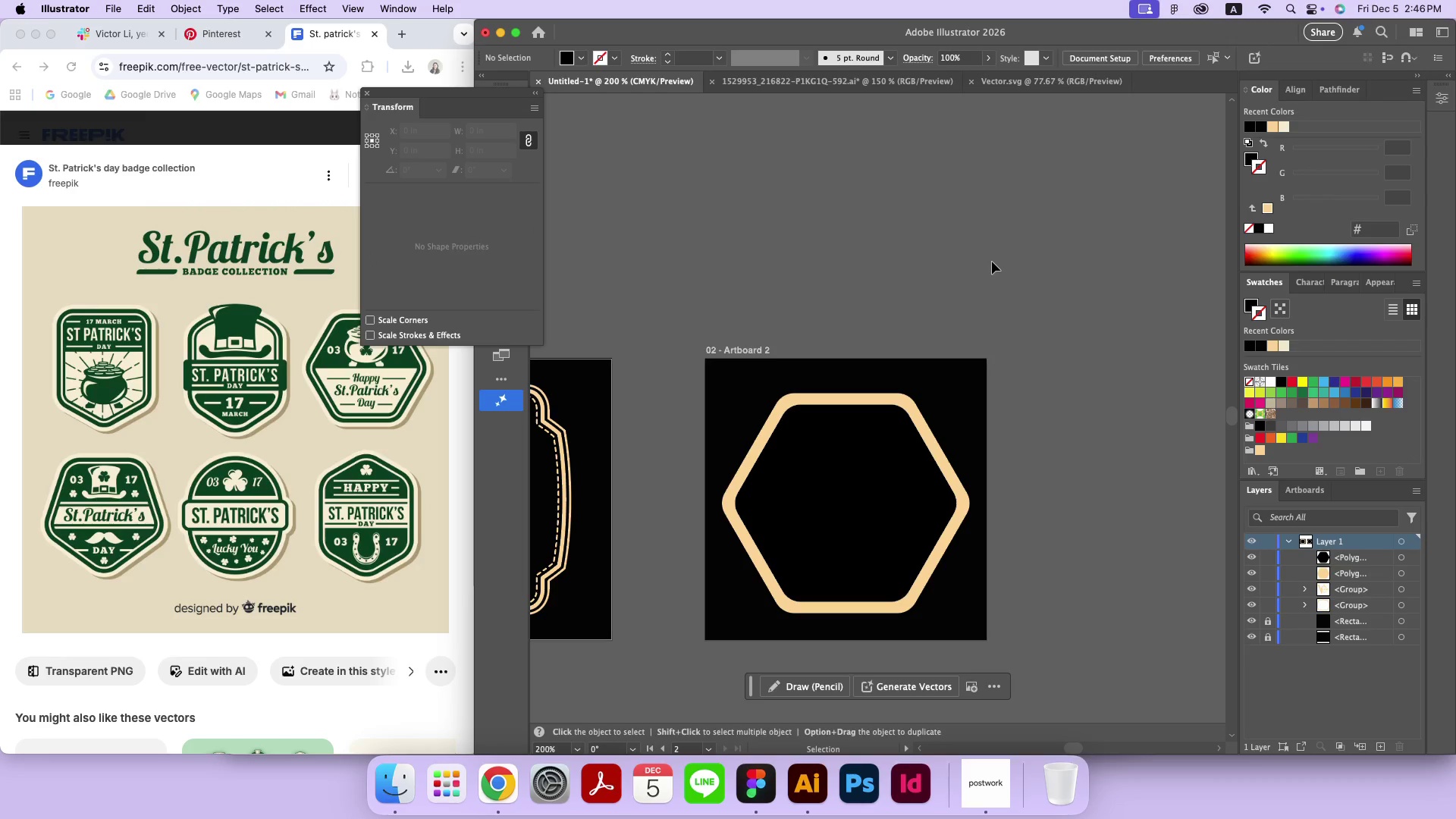 
wait(11.48)
 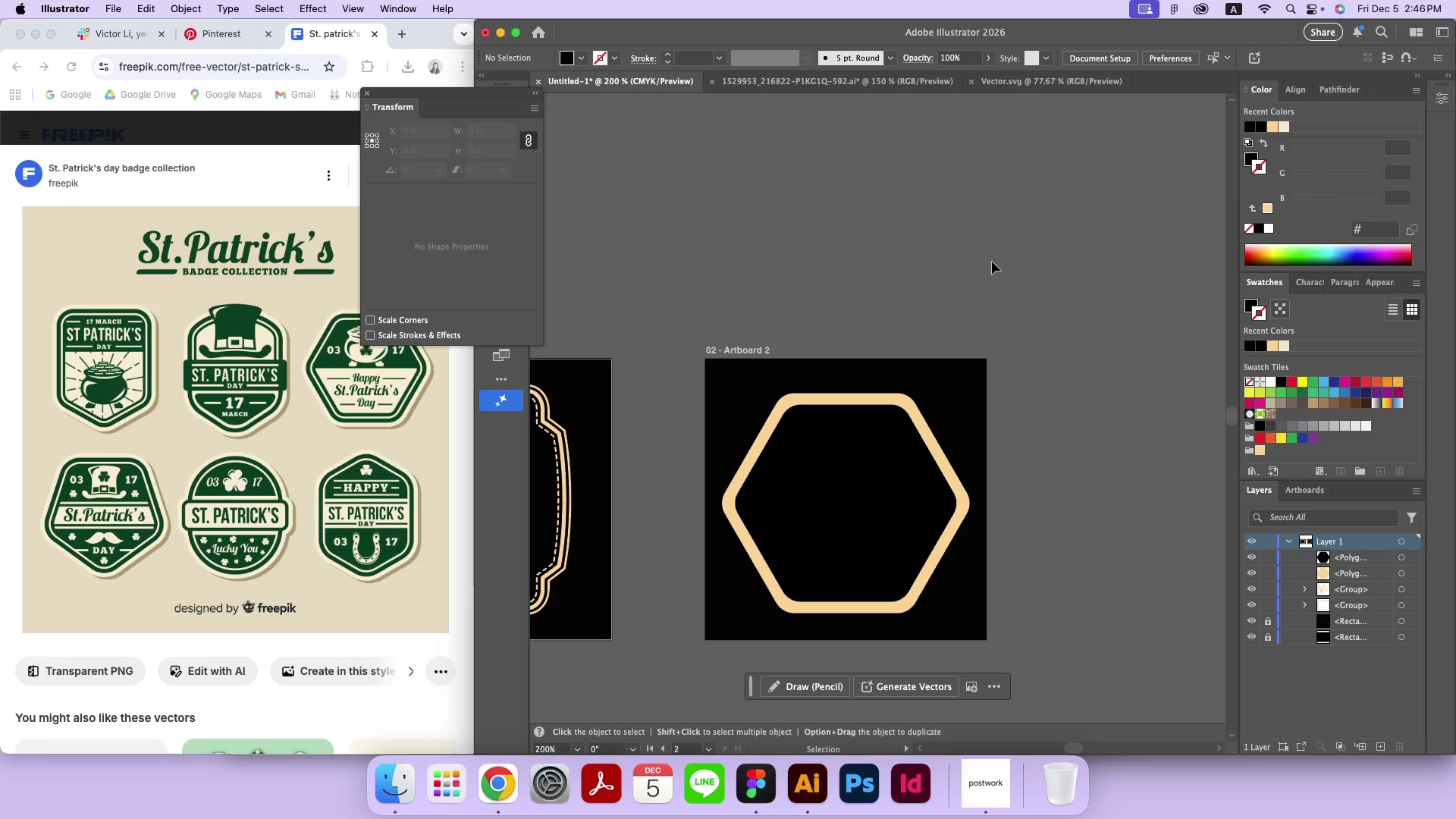 
left_click([899, 406])
 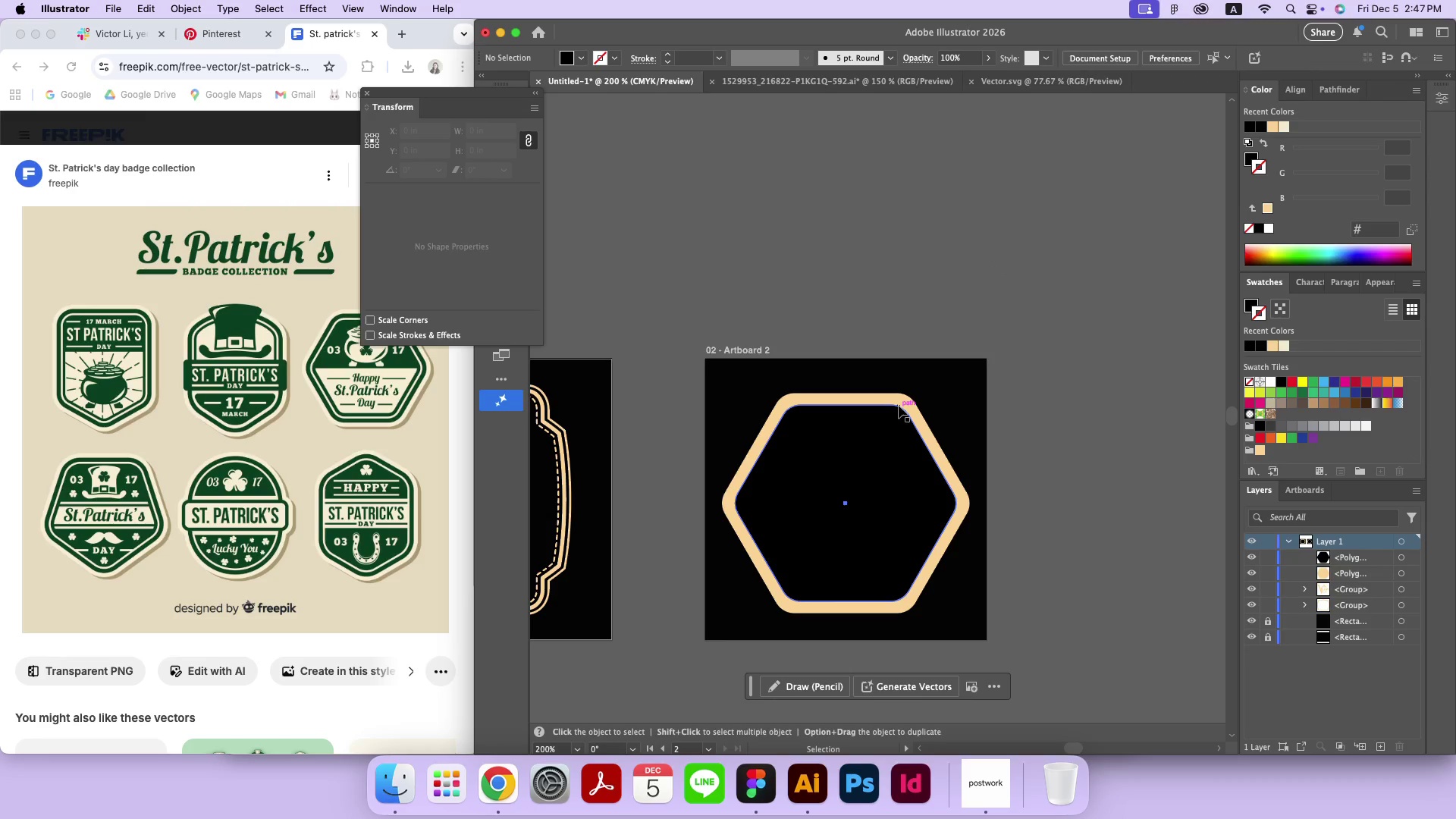 
left_click_drag(start_coordinate=[848, 405], to_coordinate=[849, 410])
 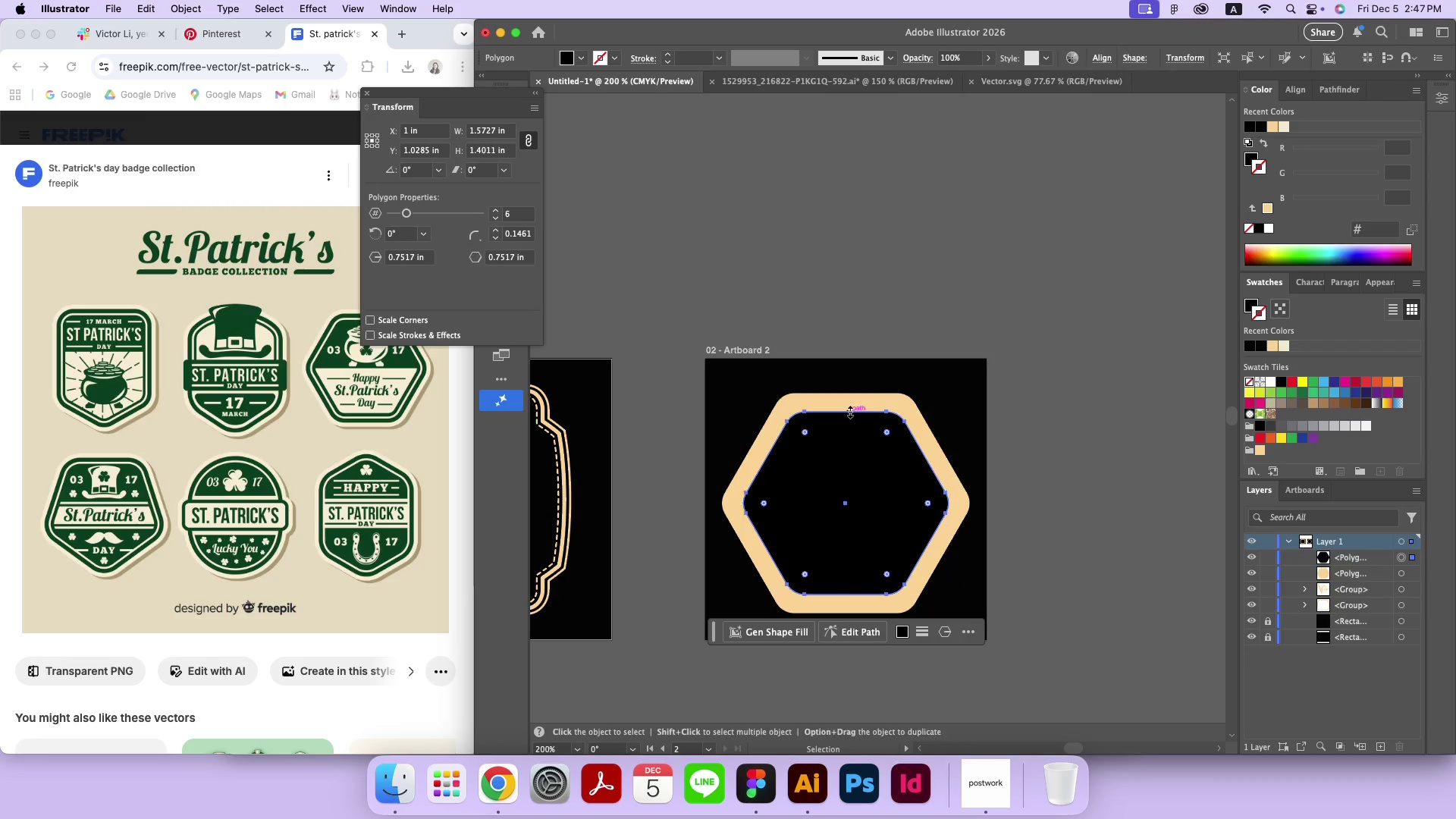 
hold_key(key=OptionLeft, duration=0.94)
 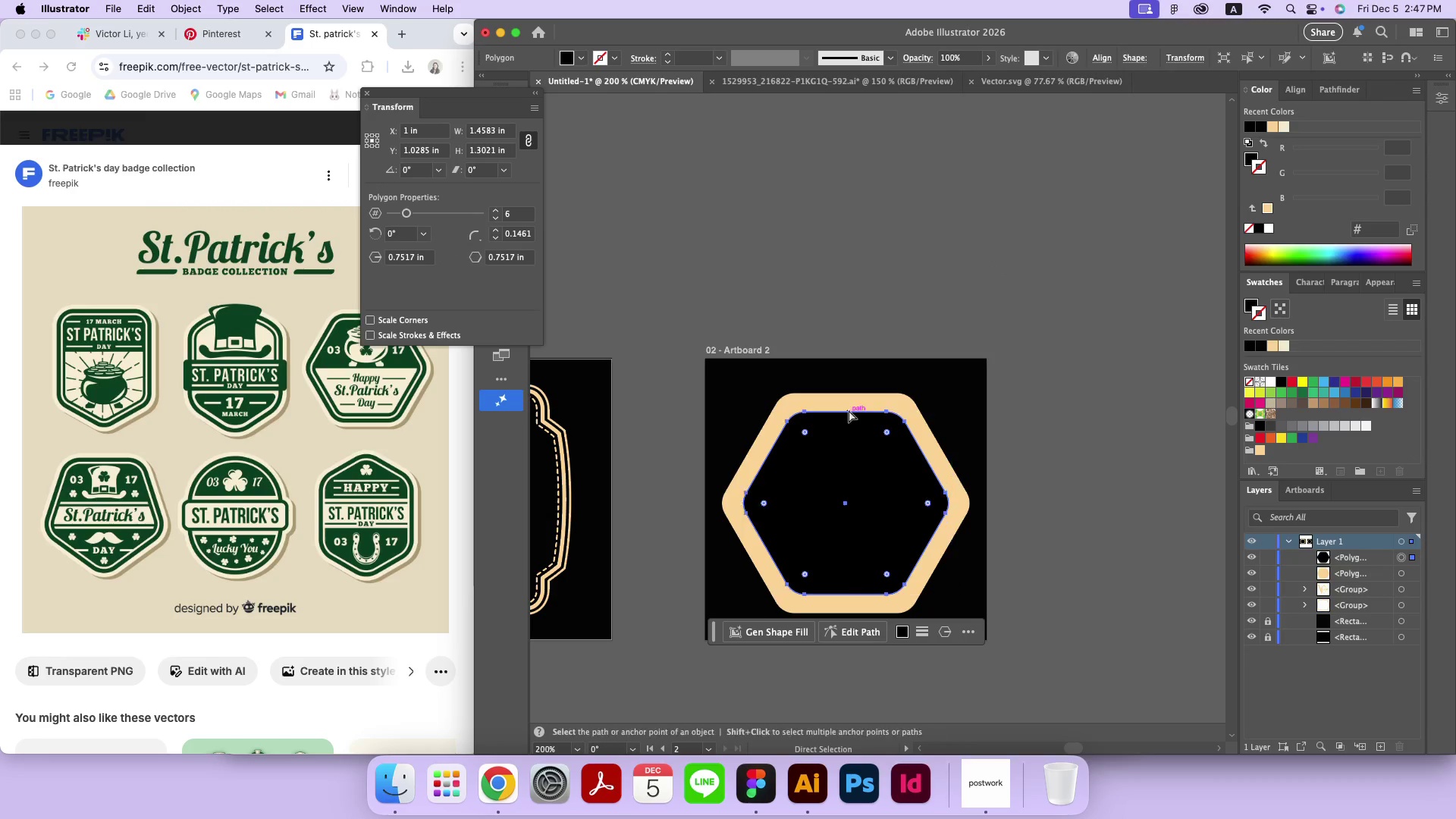 
hold_key(key=ShiftLeft, duration=0.92)
 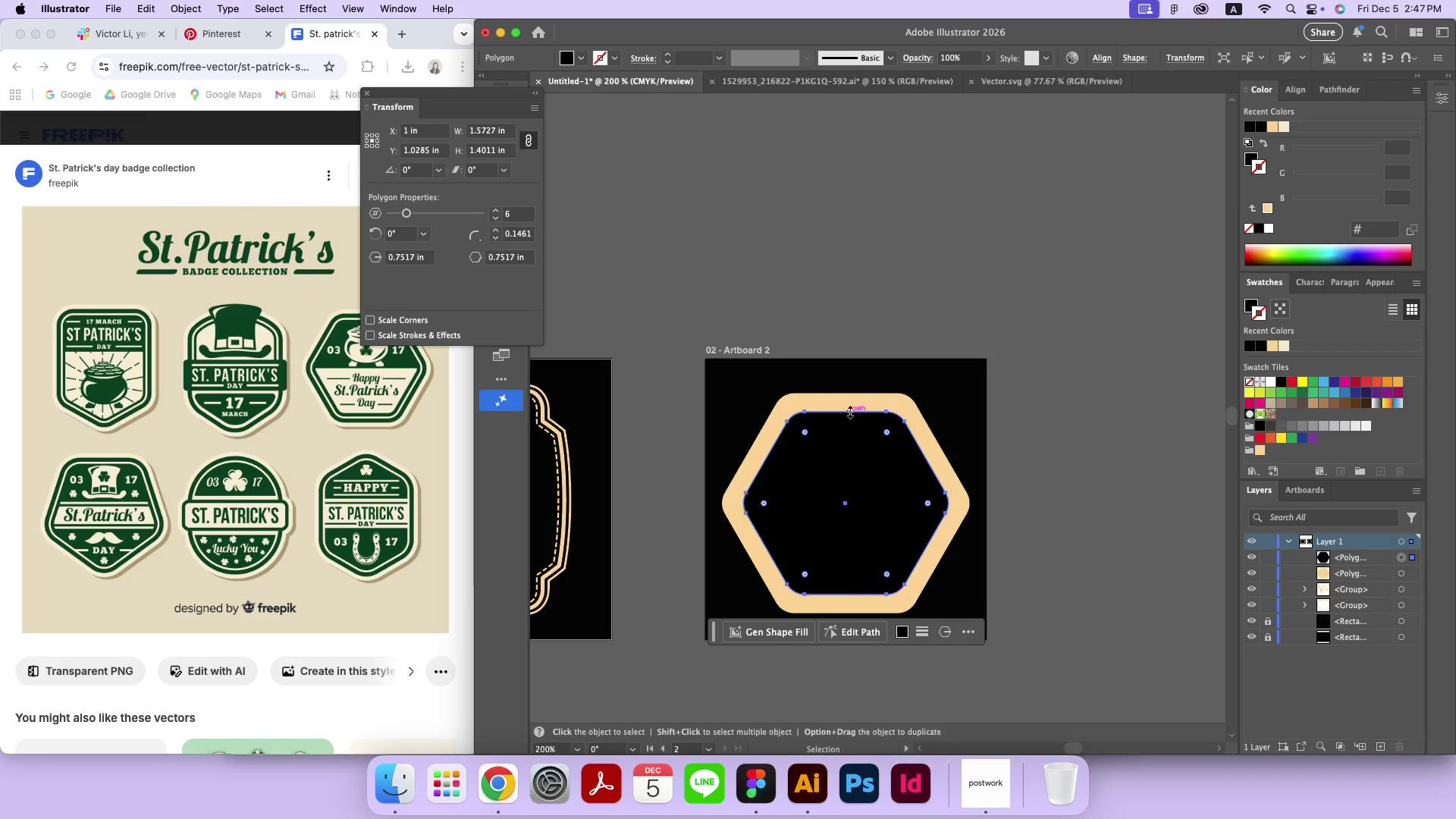 
key(Meta+CommandLeft)
 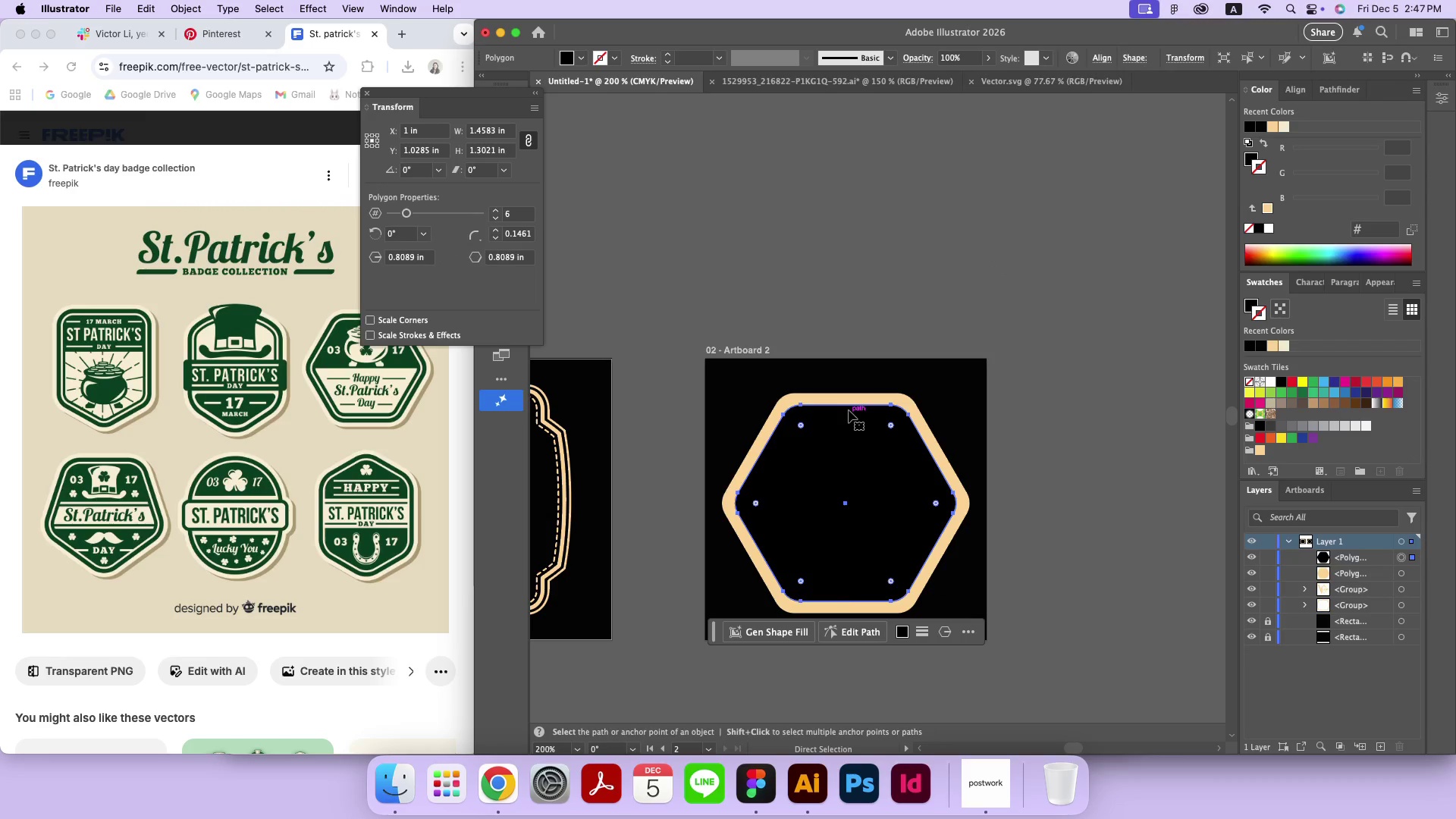 
key(Meta+Z)
 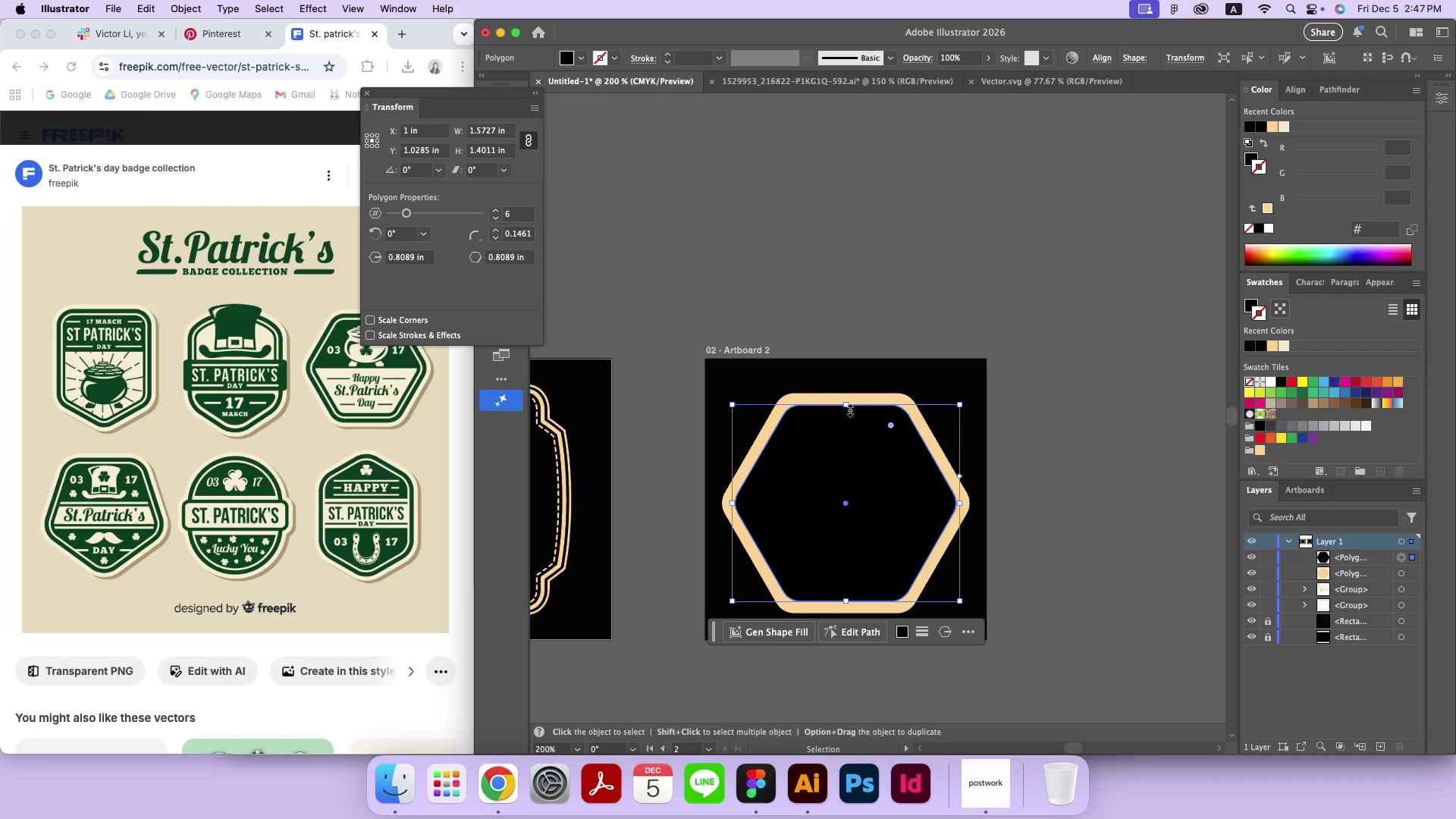 
key(Meta+C)
 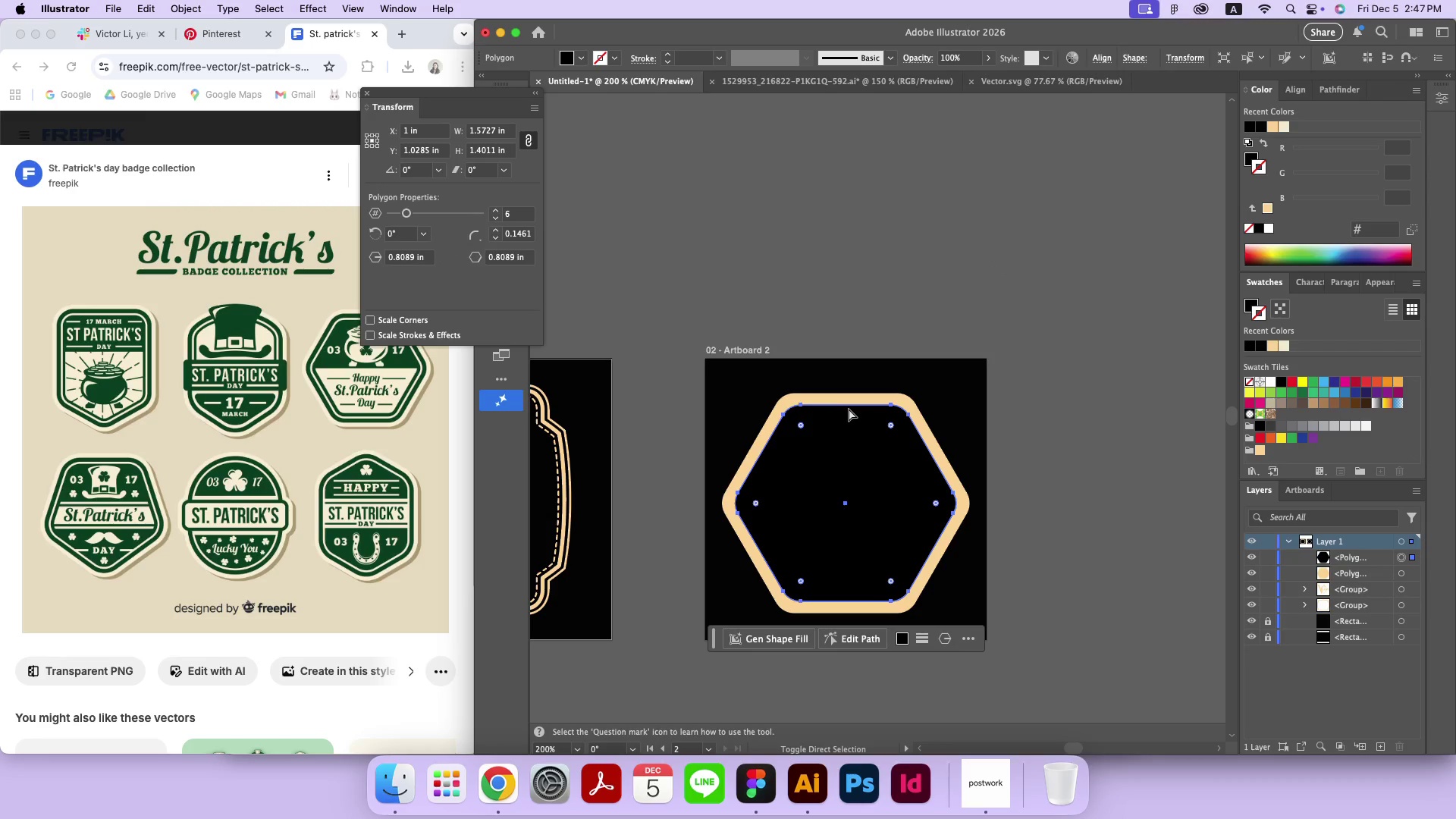 
key(Meta+Shift+V)
 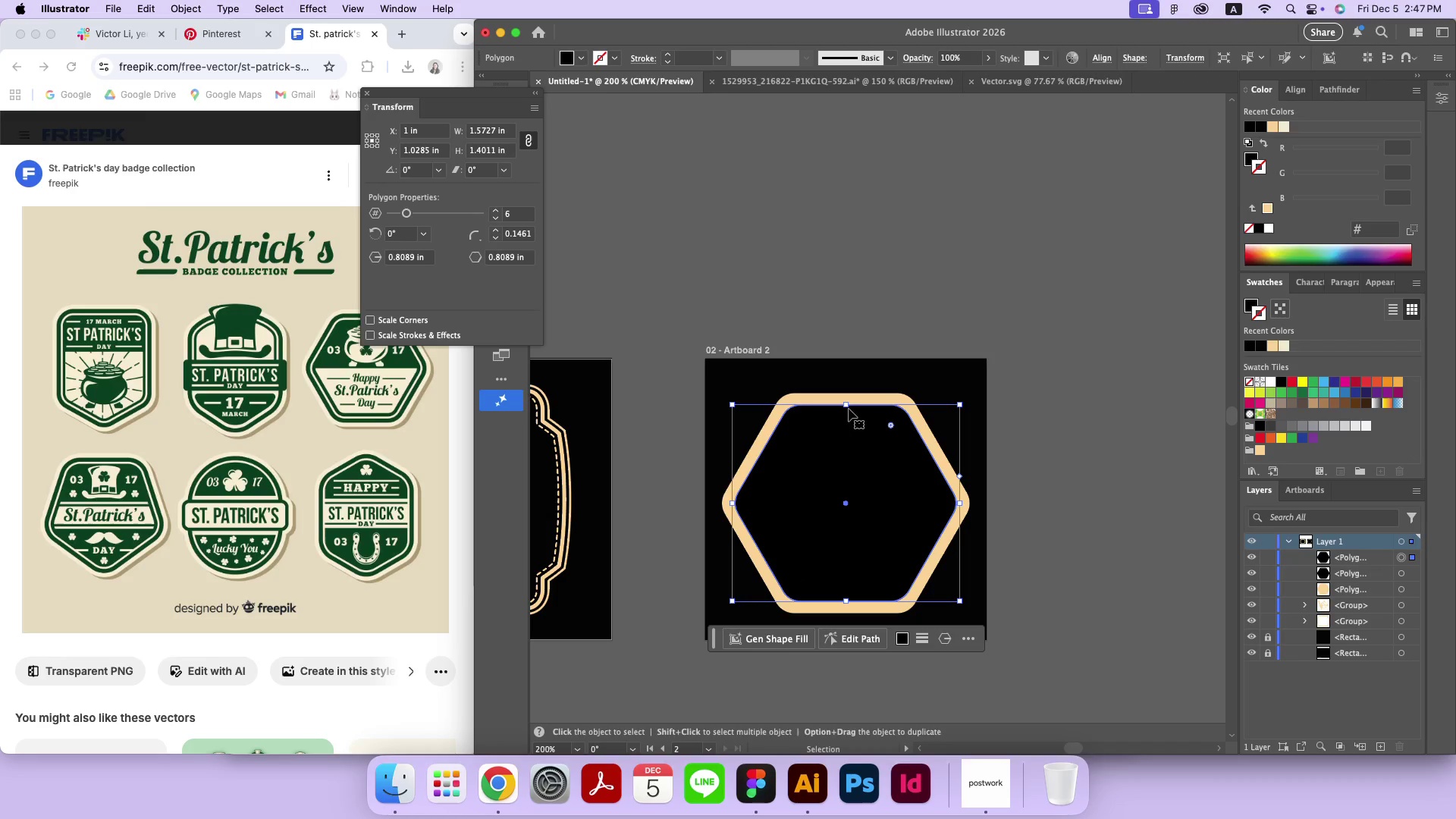 
hold_key(key=OptionLeft, duration=2.06)
hold_key(key=ShiftLeft, duration=2.06)
left_click_drag(start_coordinate=[847, 404], to_coordinate=[849, 413])
 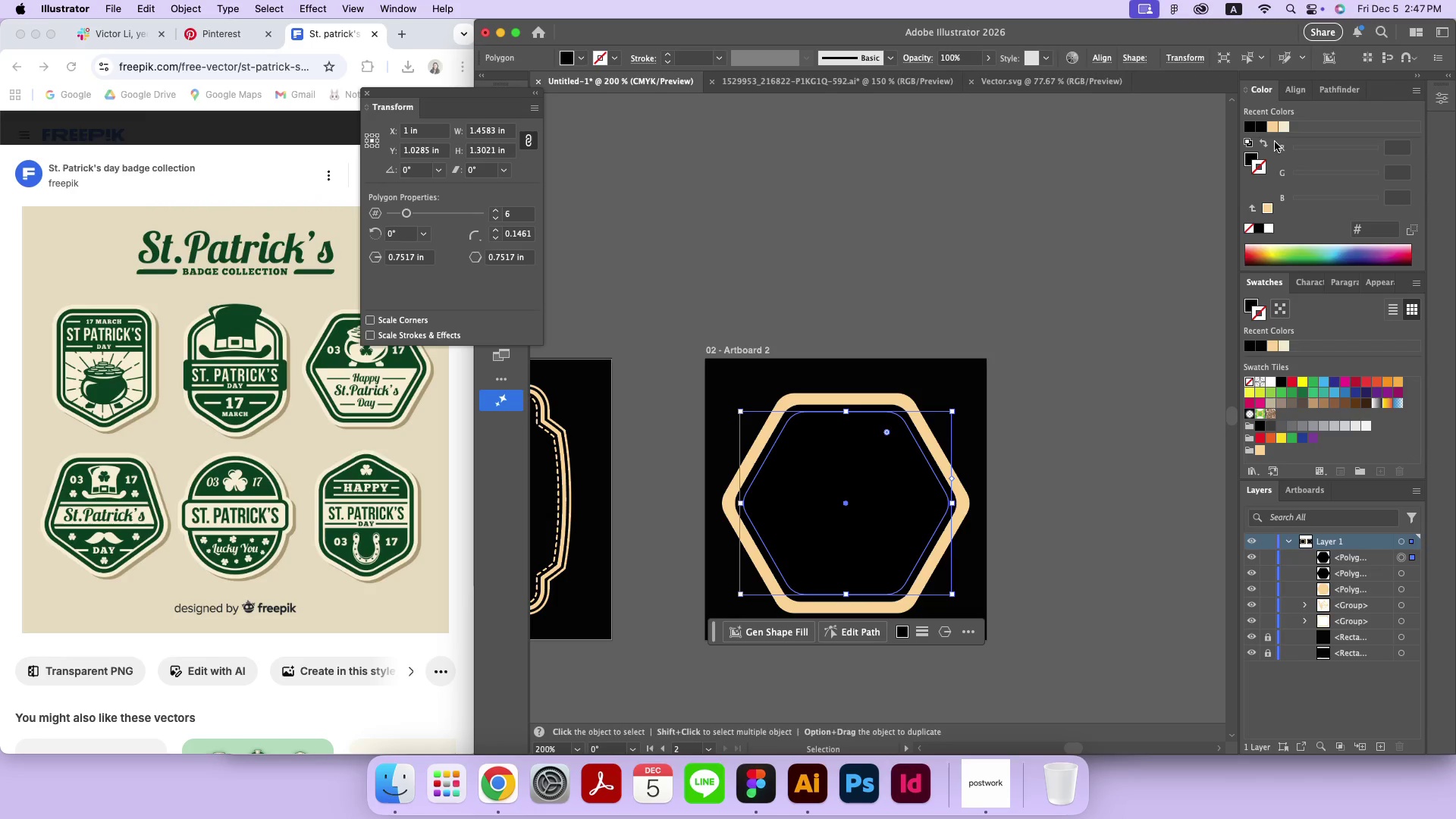 
left_click([1263, 146])
 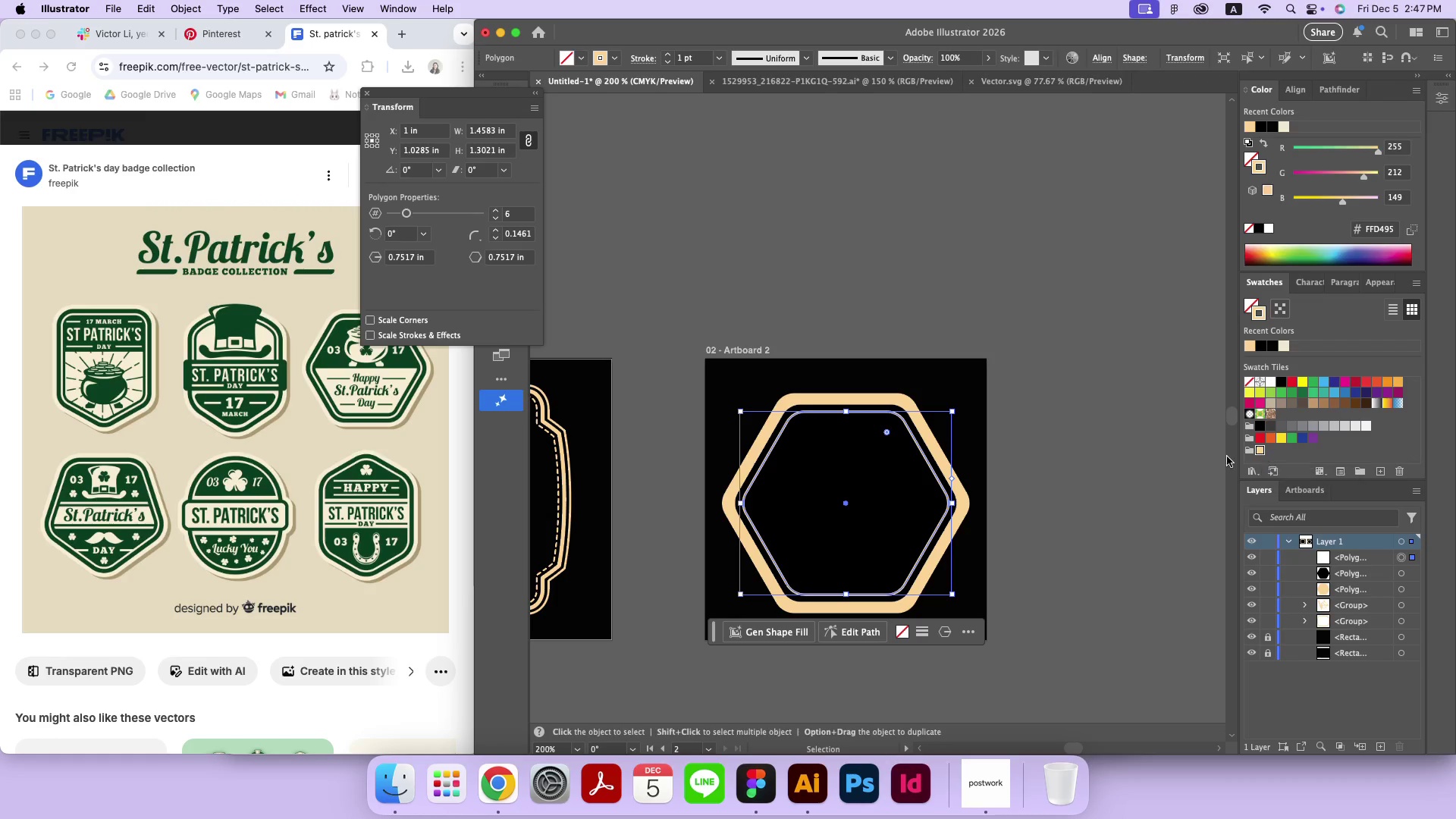 
left_click([1083, 457])
 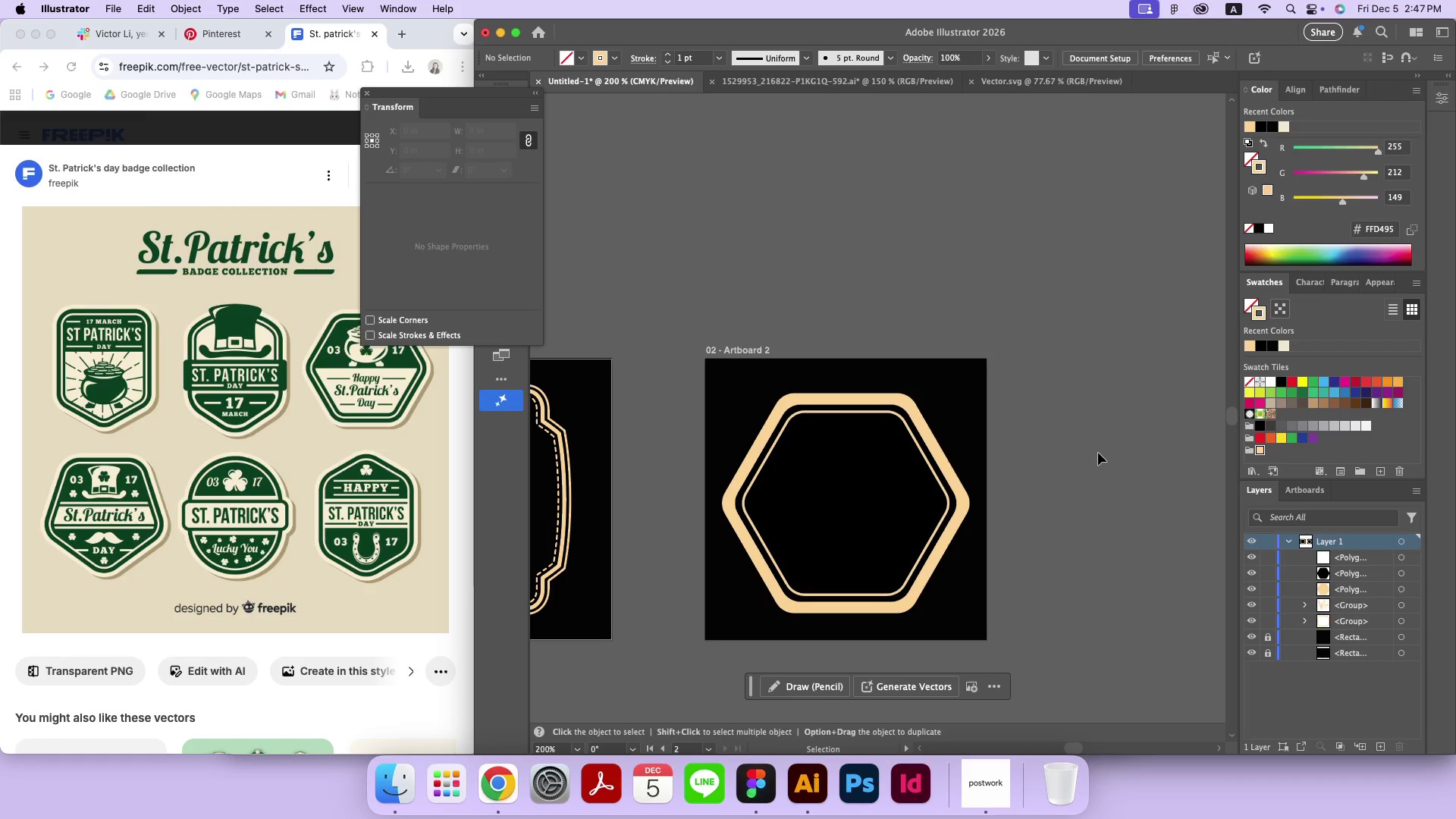 
hold_key(key=Space, duration=6.63)
 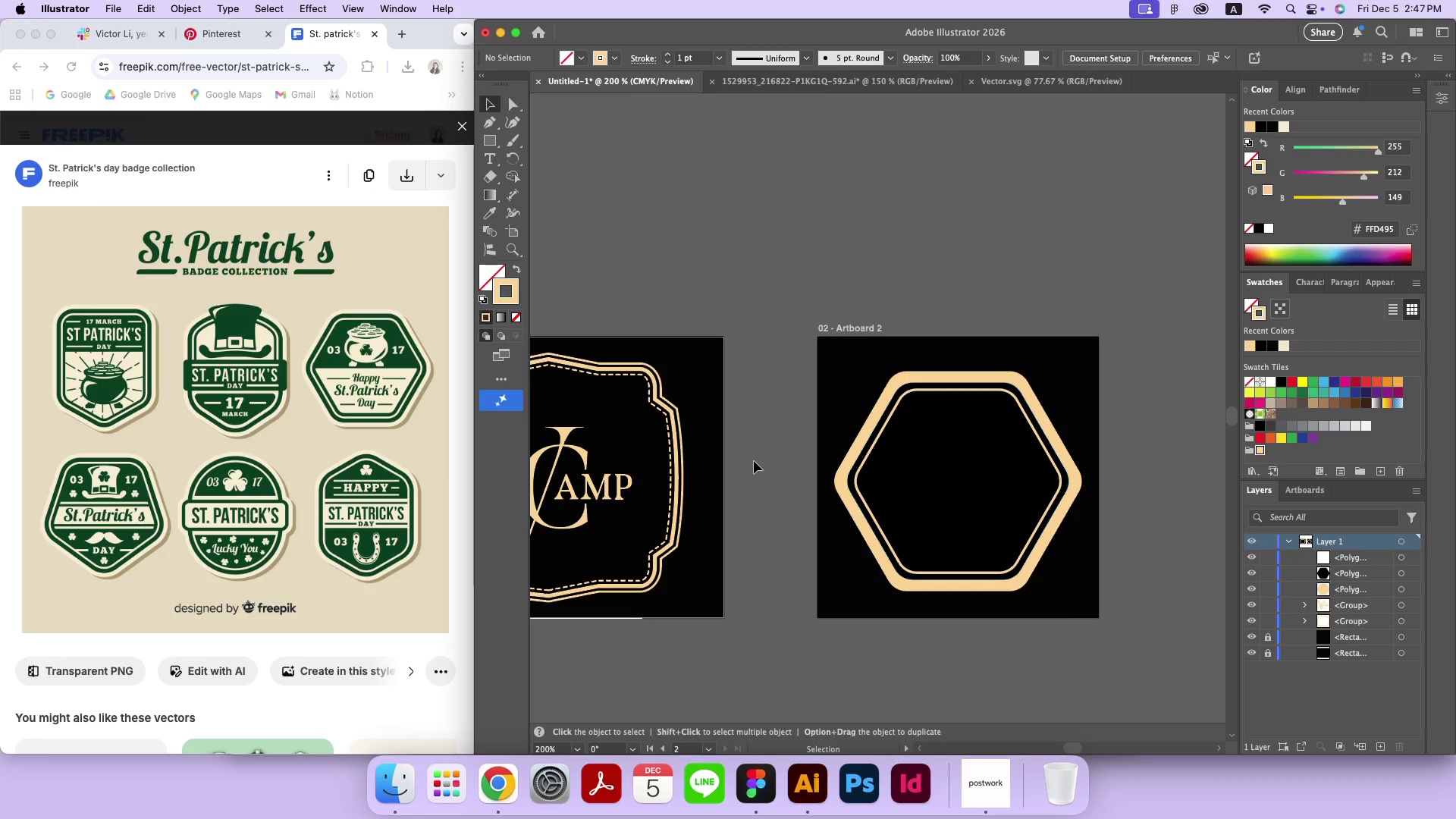 
left_click_drag(start_coordinate=[777, 457], to_coordinate=[586, 494])
 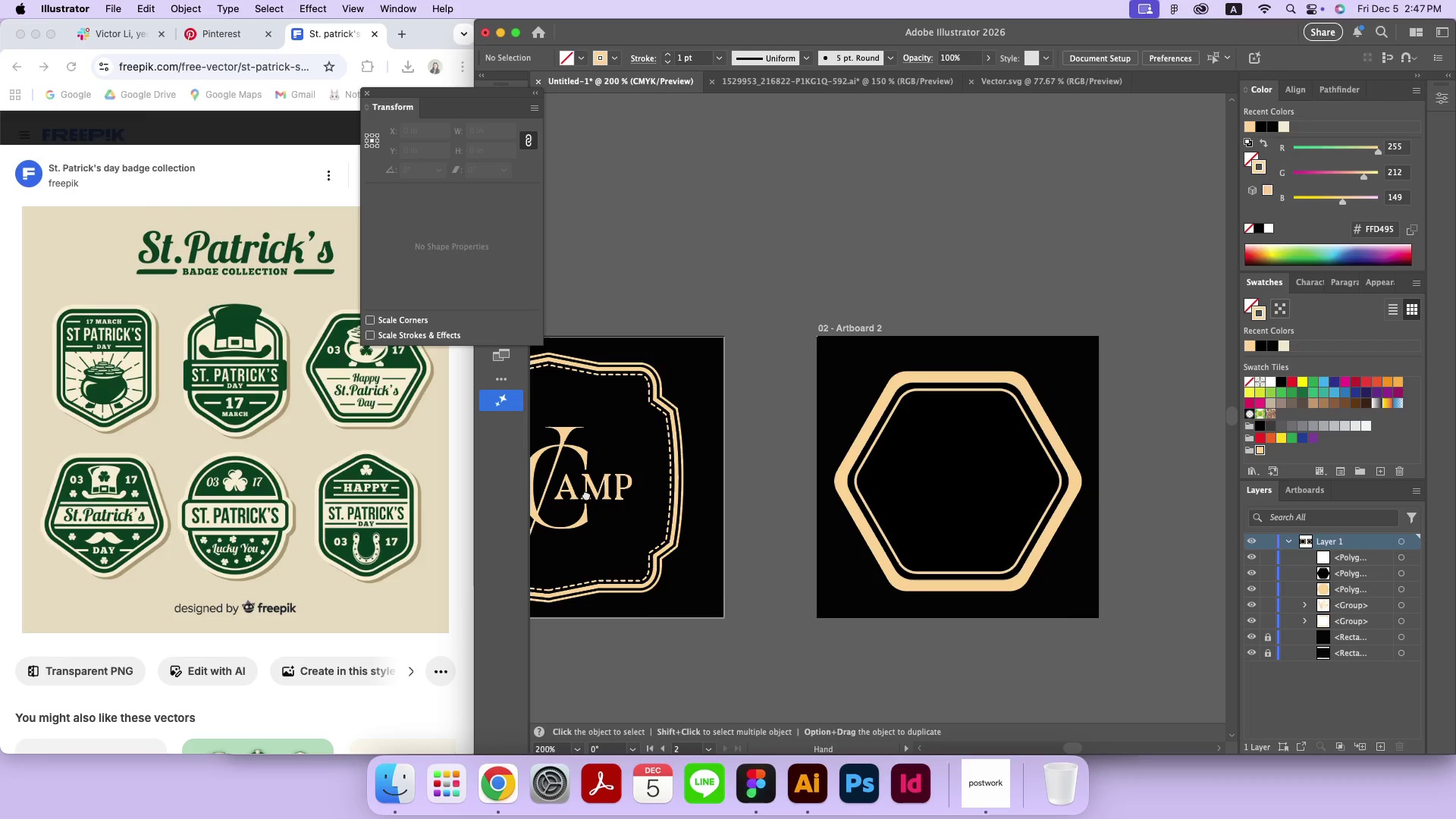 
left_click([586, 494])
 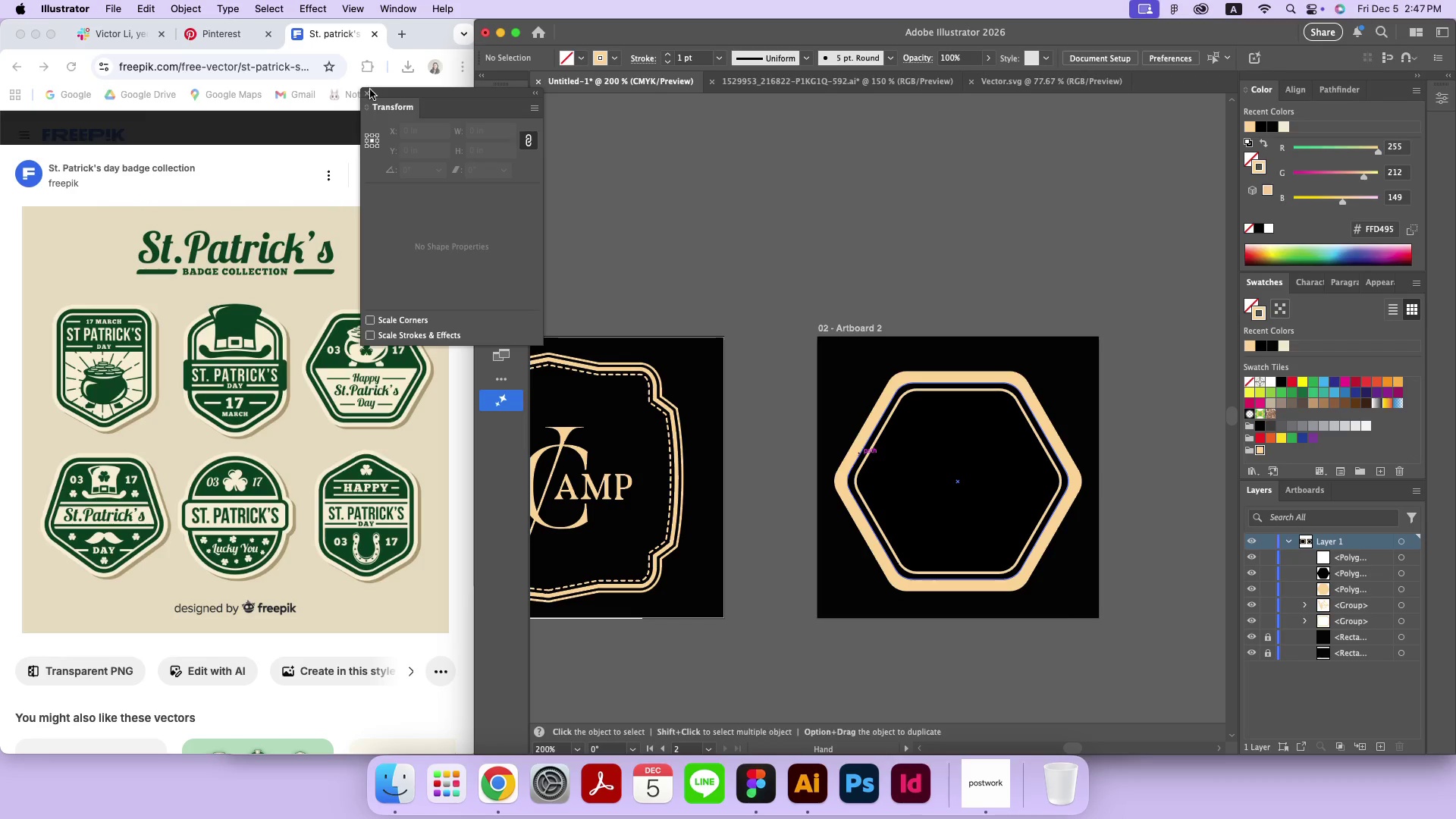 
left_click([367, 93])
 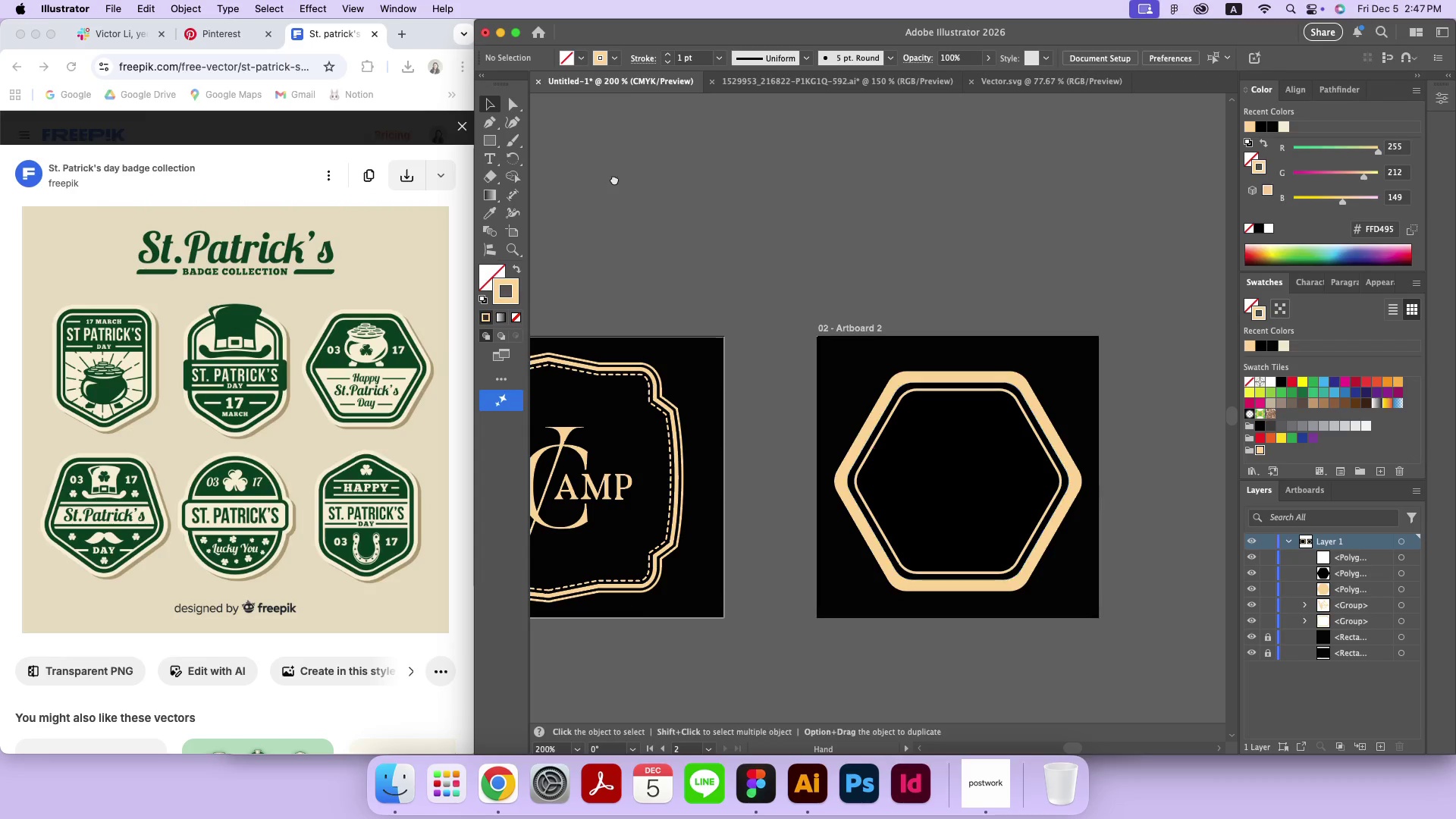 
left_click([614, 179])
 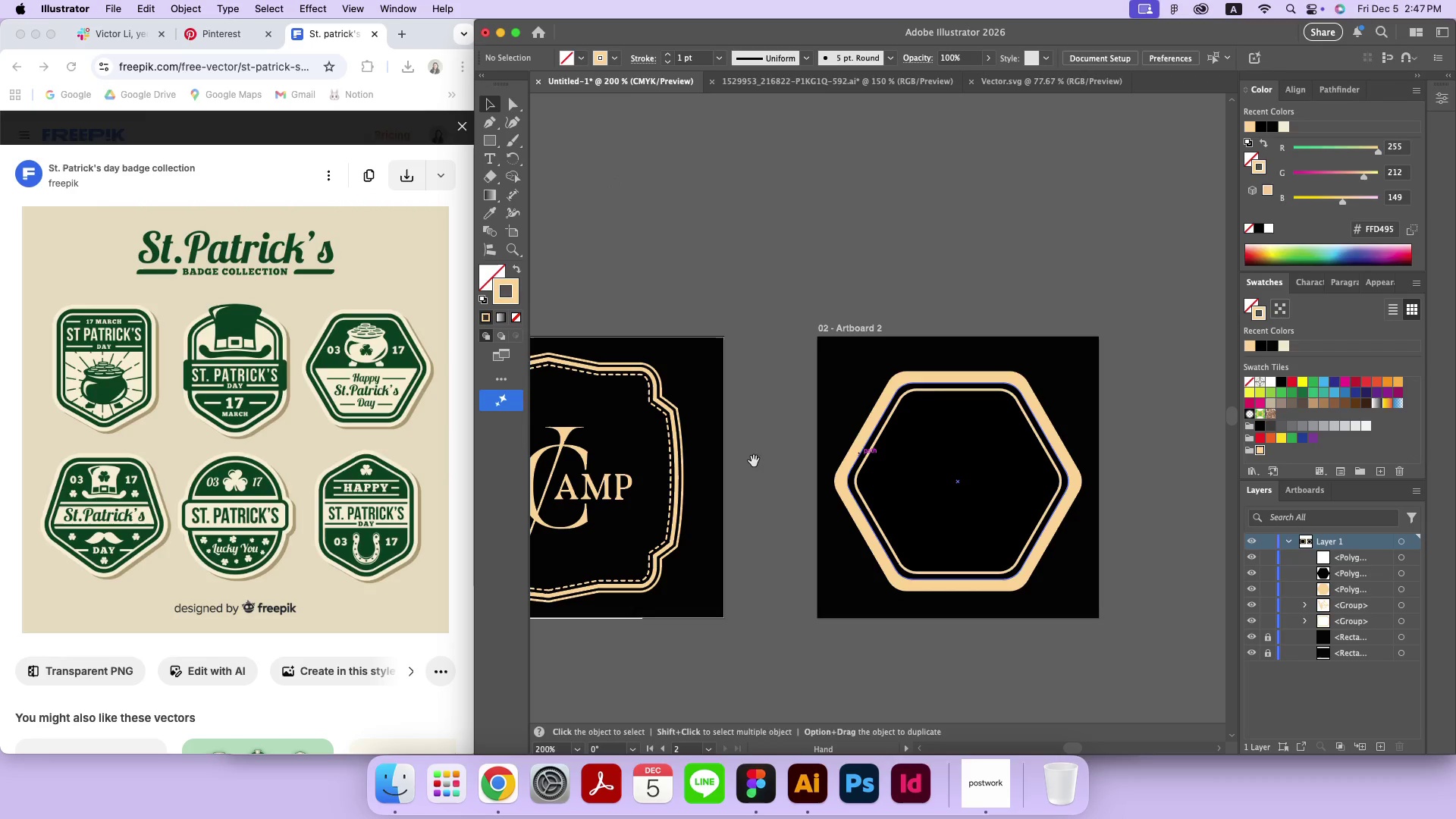 
left_click([754, 461])
 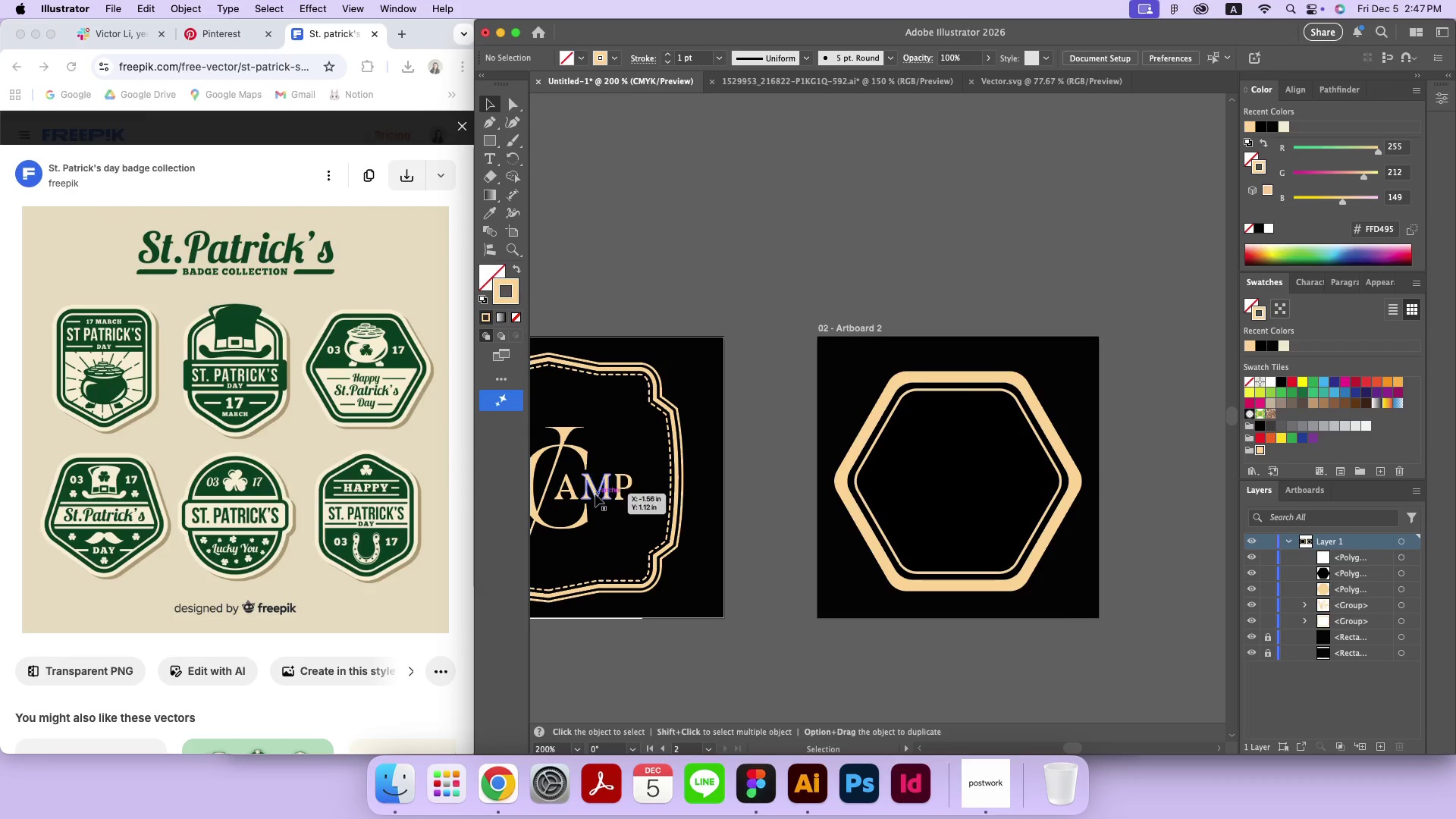 
left_click([595, 494])
 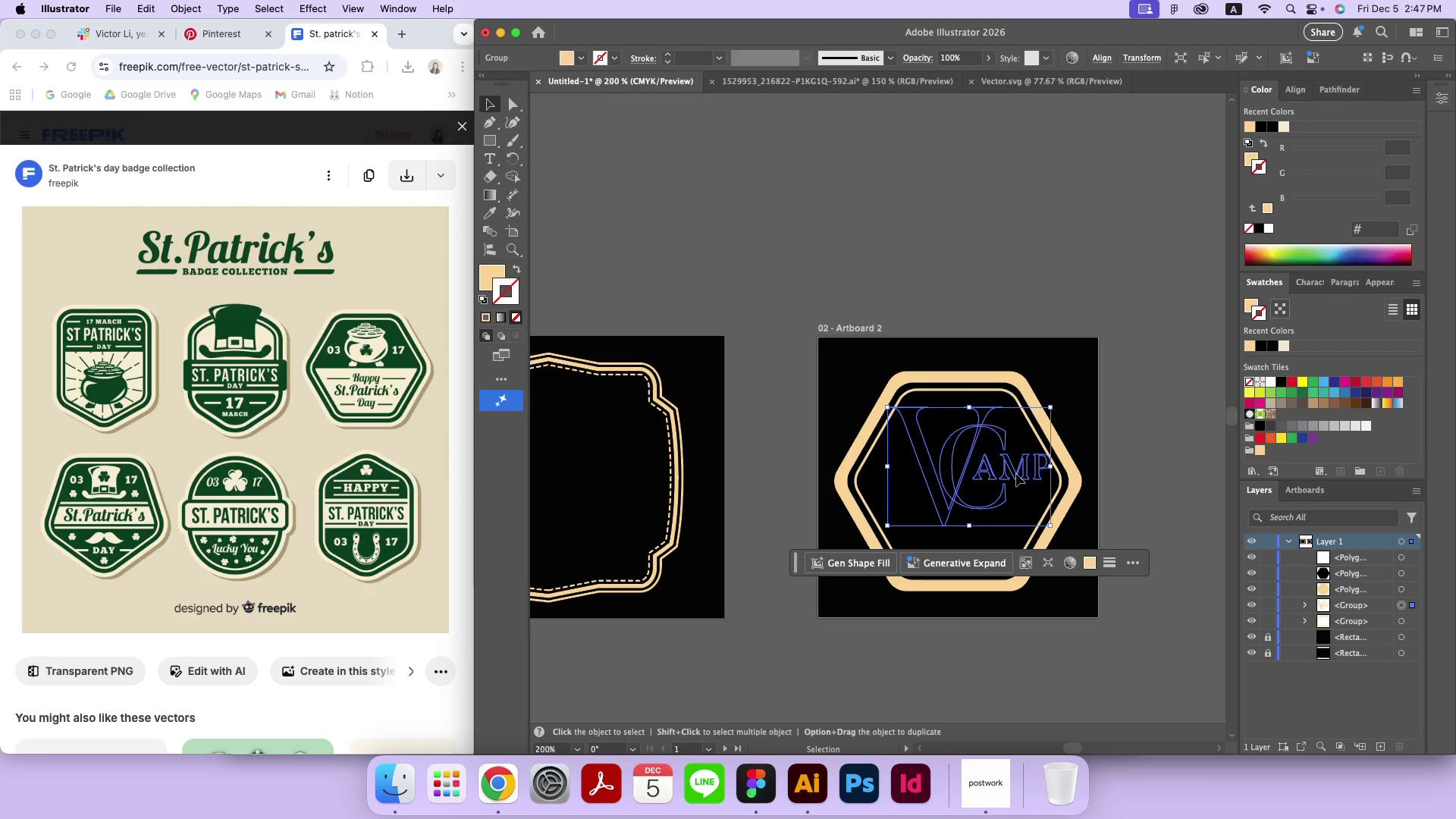 
key(Z)
 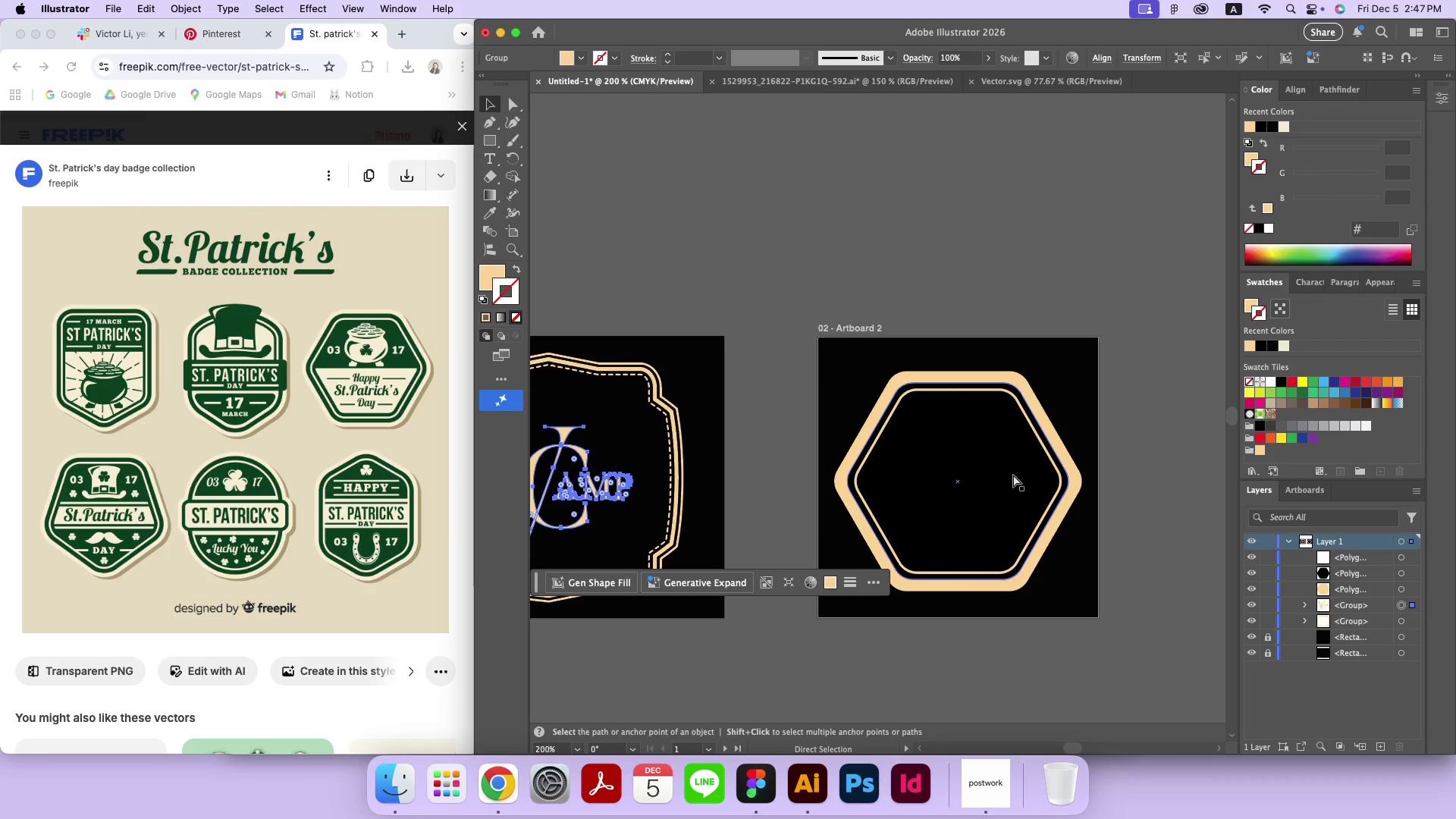 
key(C)
 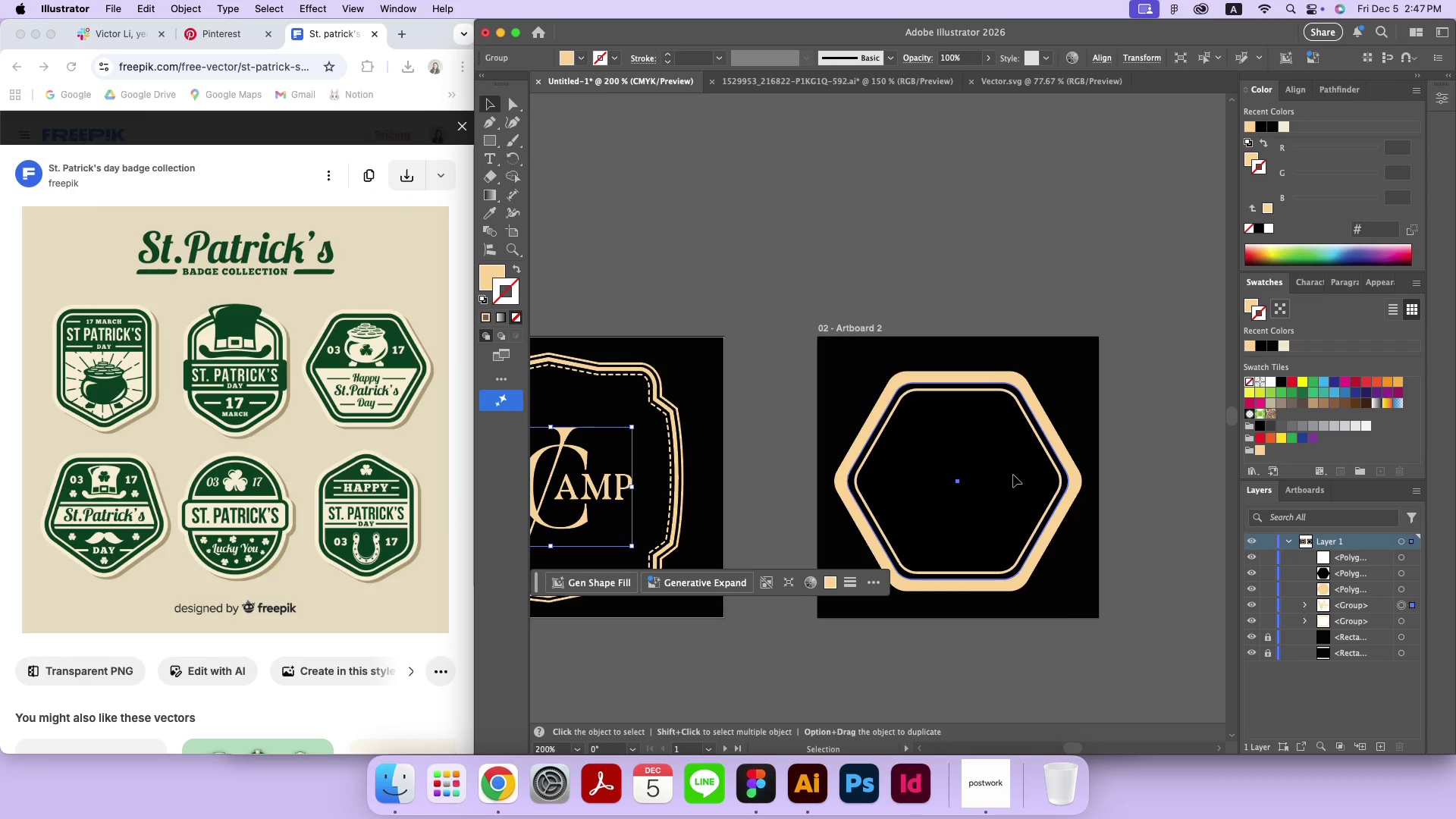 
left_click([1013, 475])
 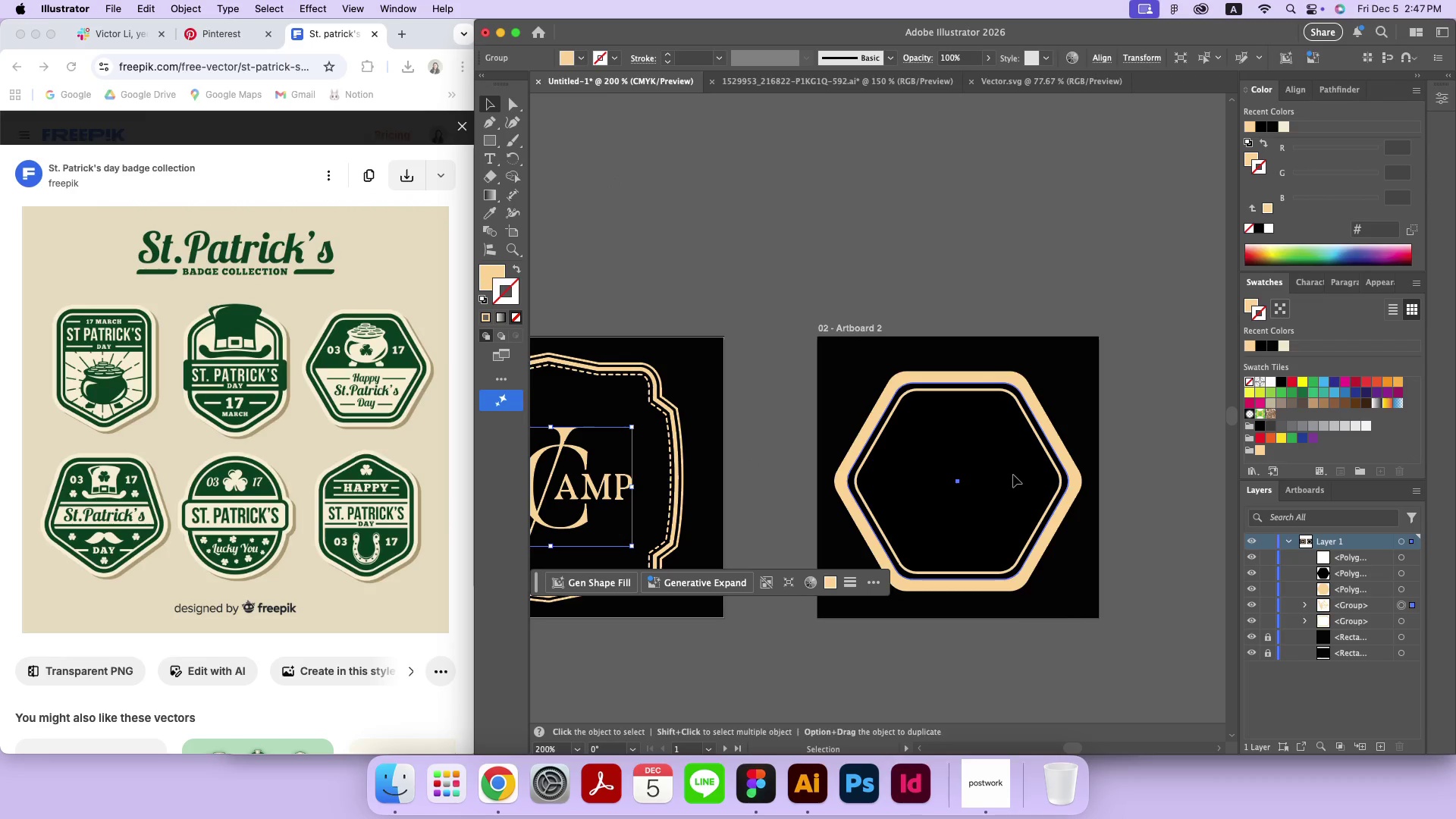 
key(Meta+Z)
 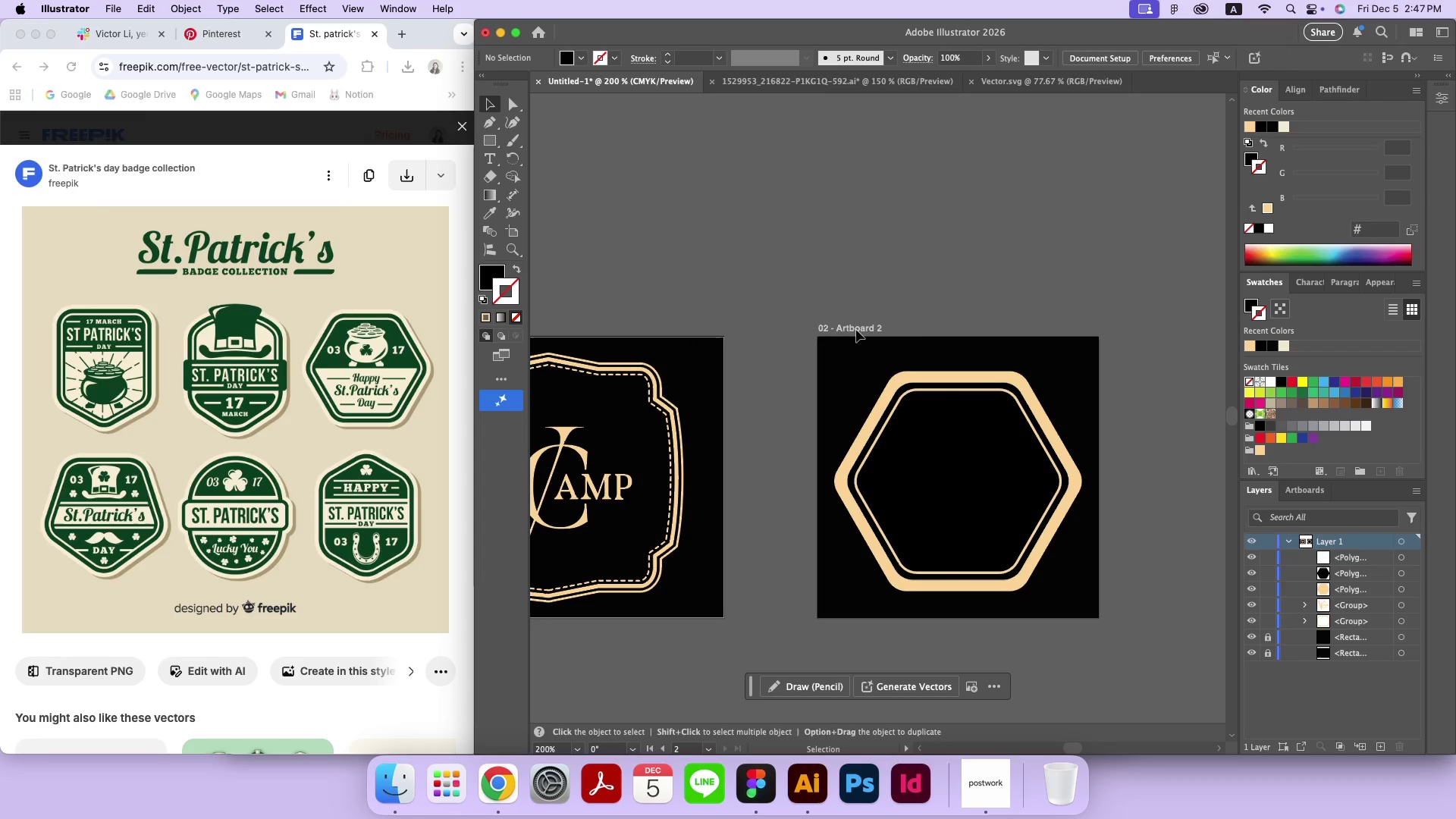 
left_click([856, 330])
 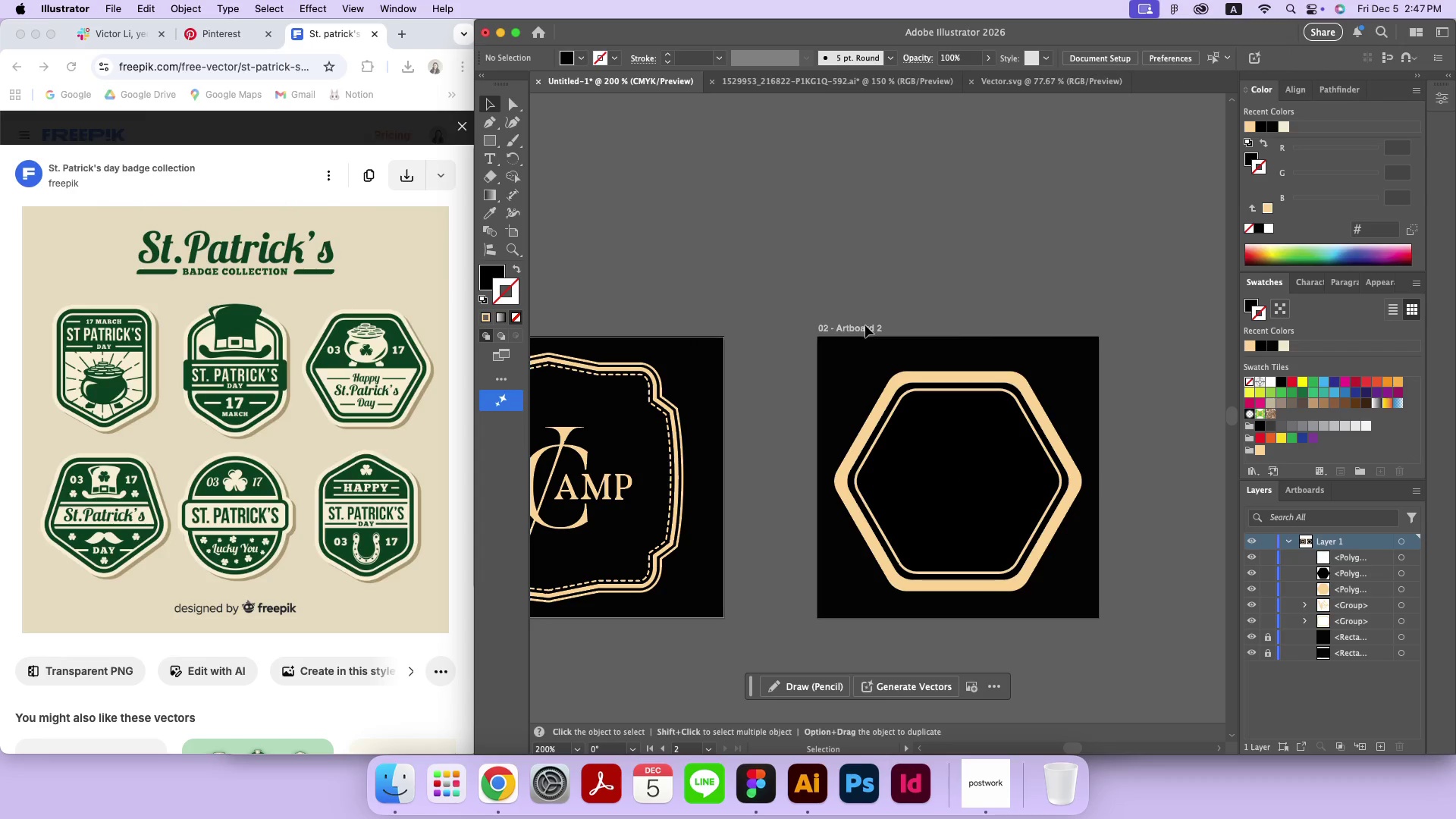 
left_click([864, 327])
 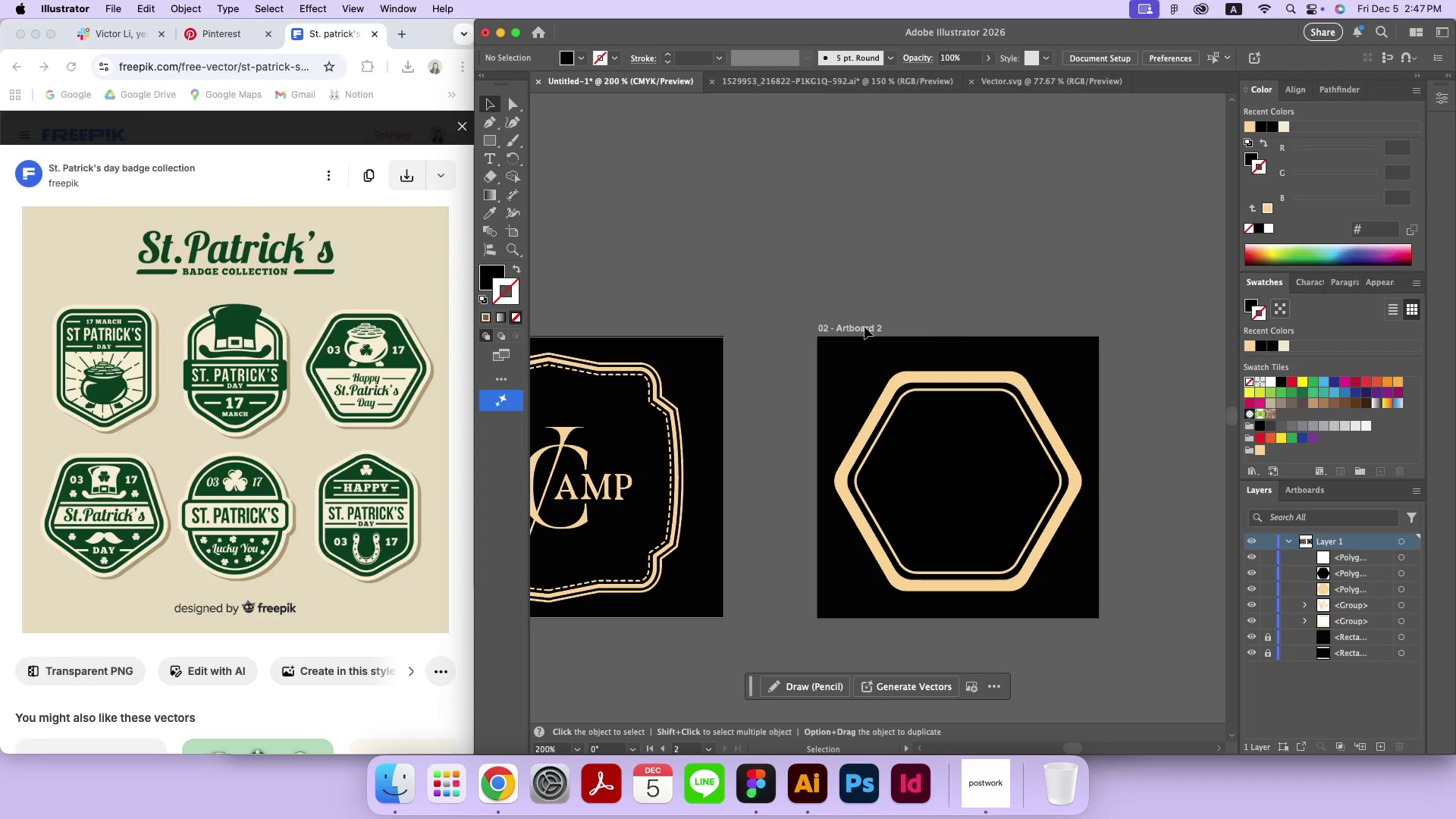 
key(Meta+V)
 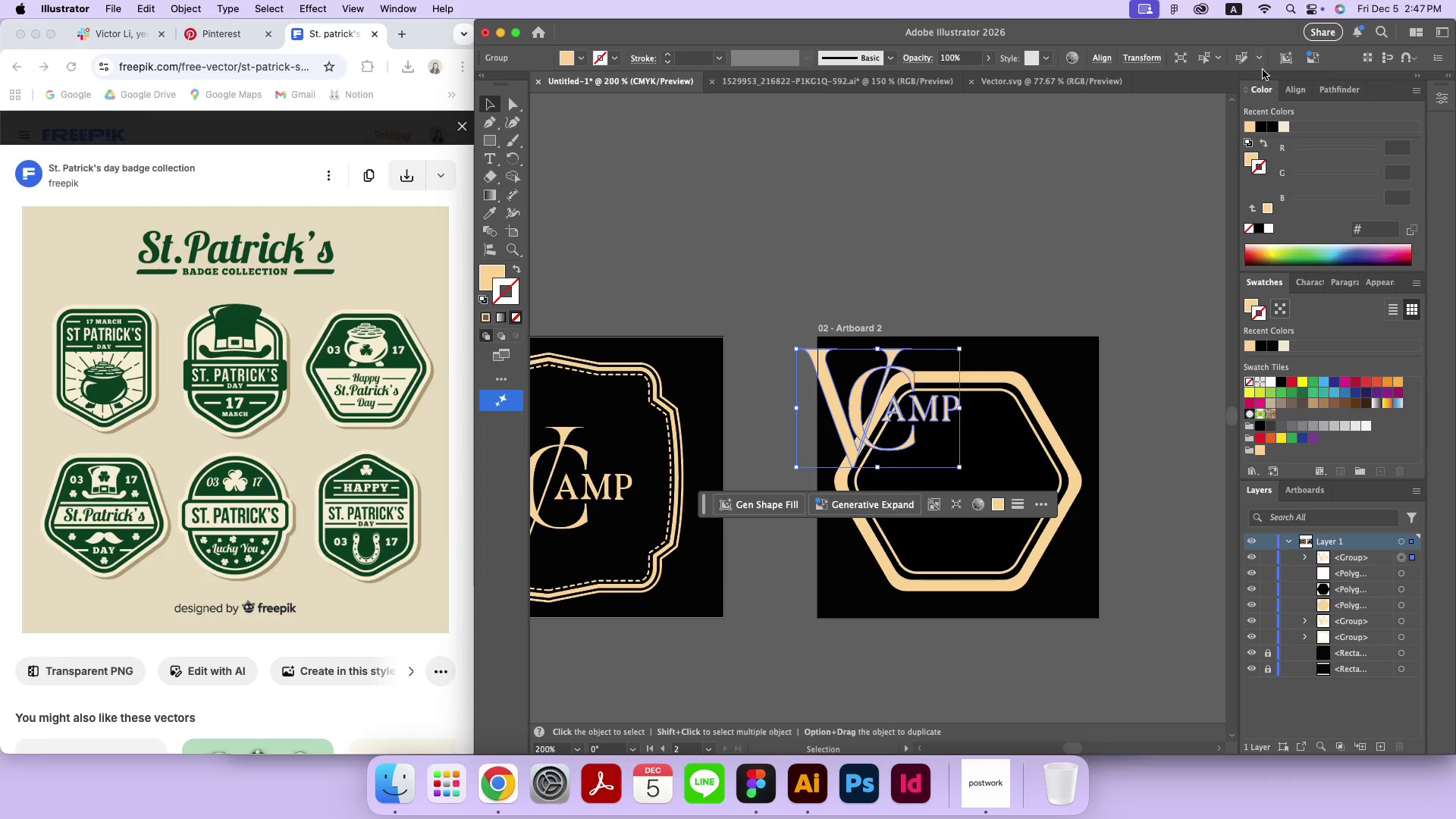 
left_click([1300, 90])
 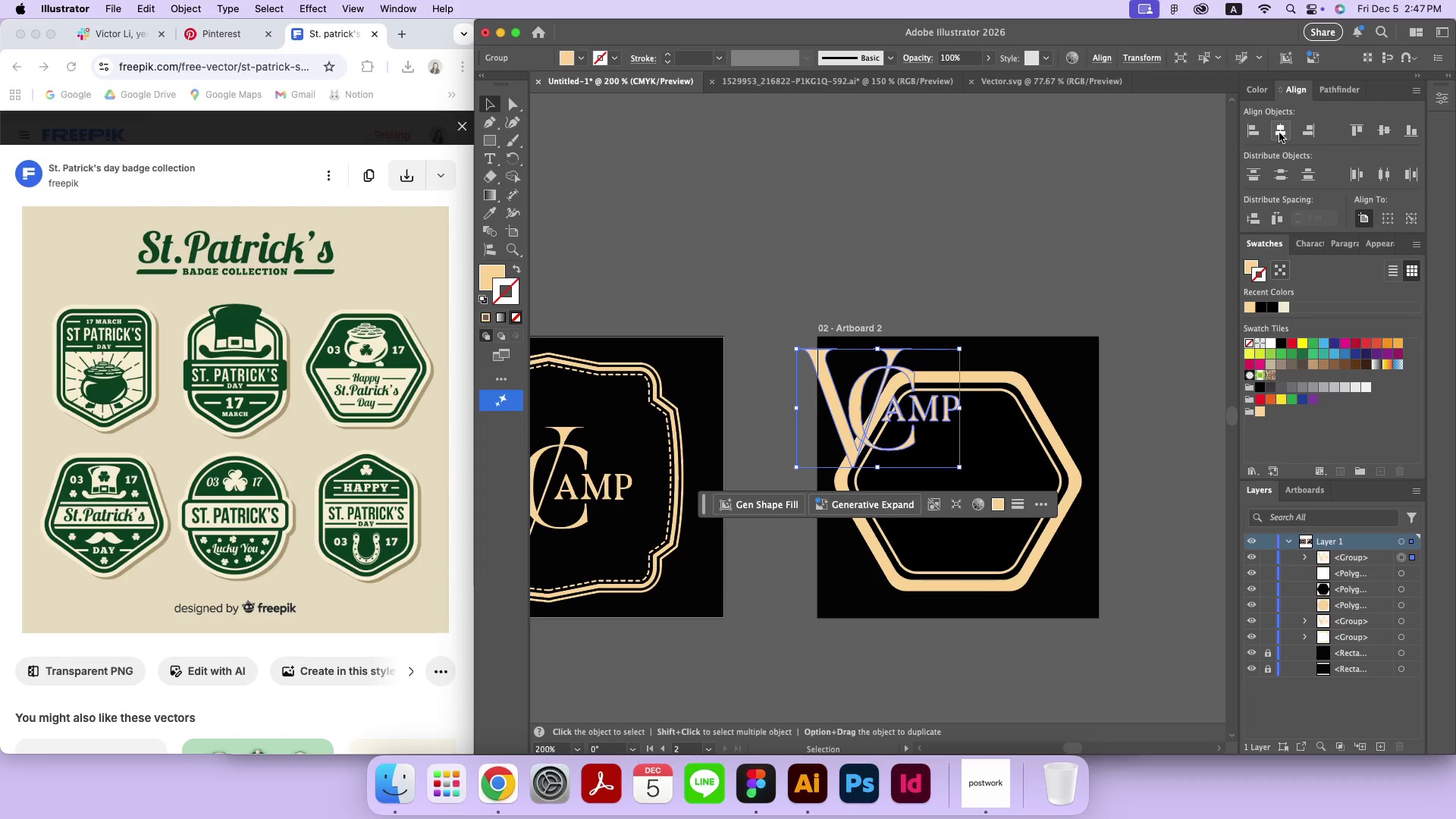 
left_click([1279, 133])
 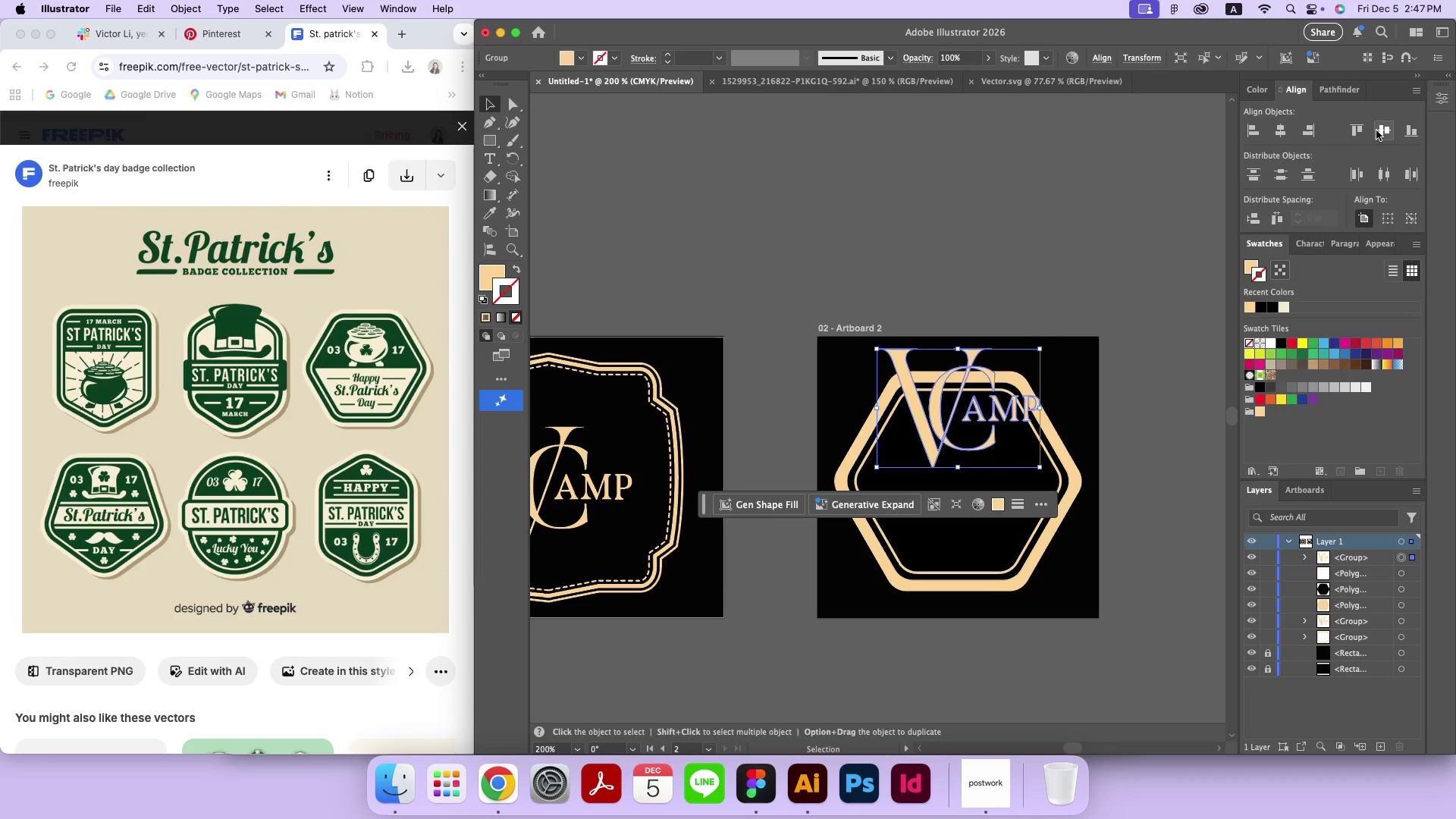 
left_click([1376, 130])
 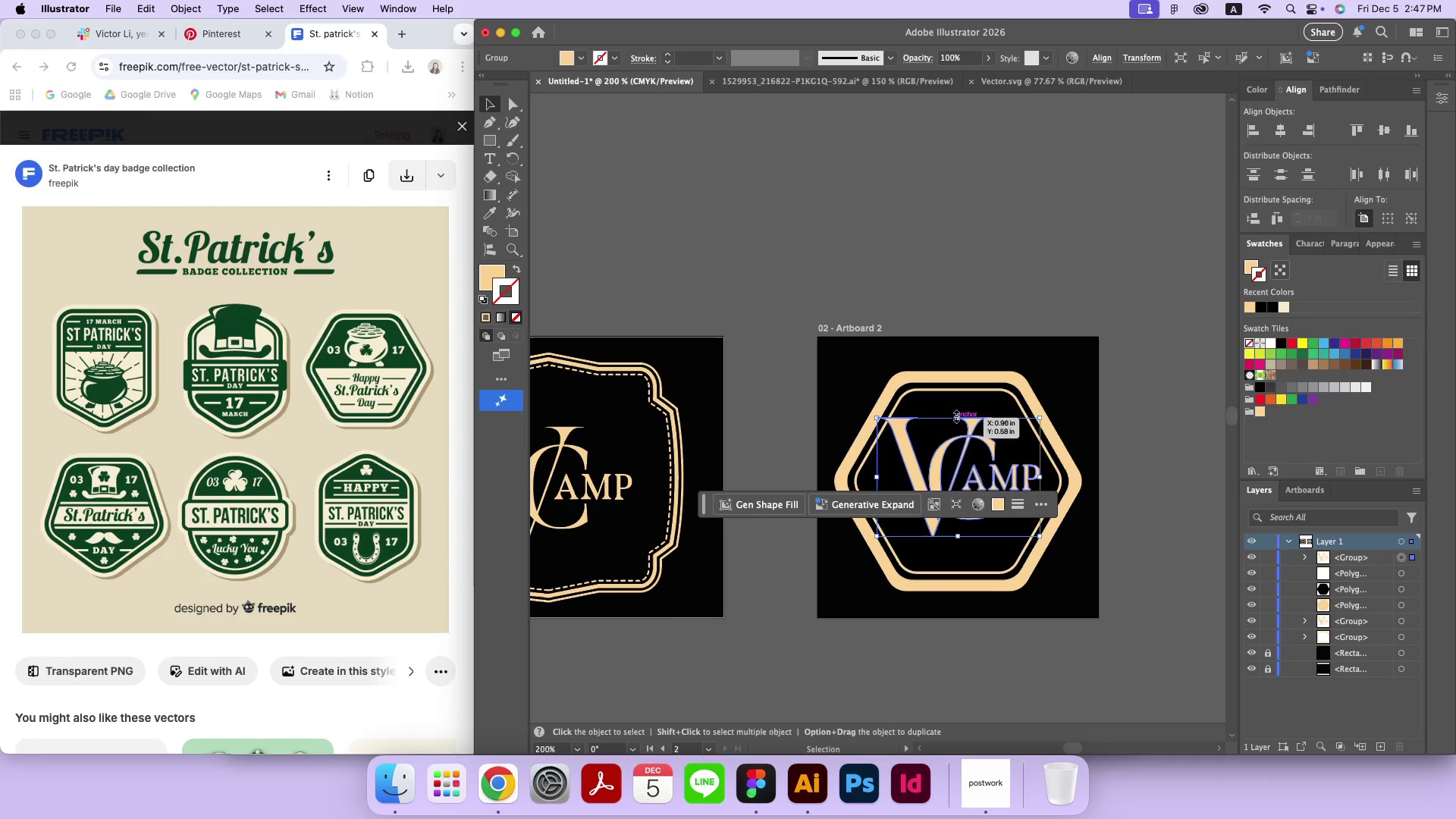 
left_click_drag(start_coordinate=[959, 416], to_coordinate=[959, 424])
 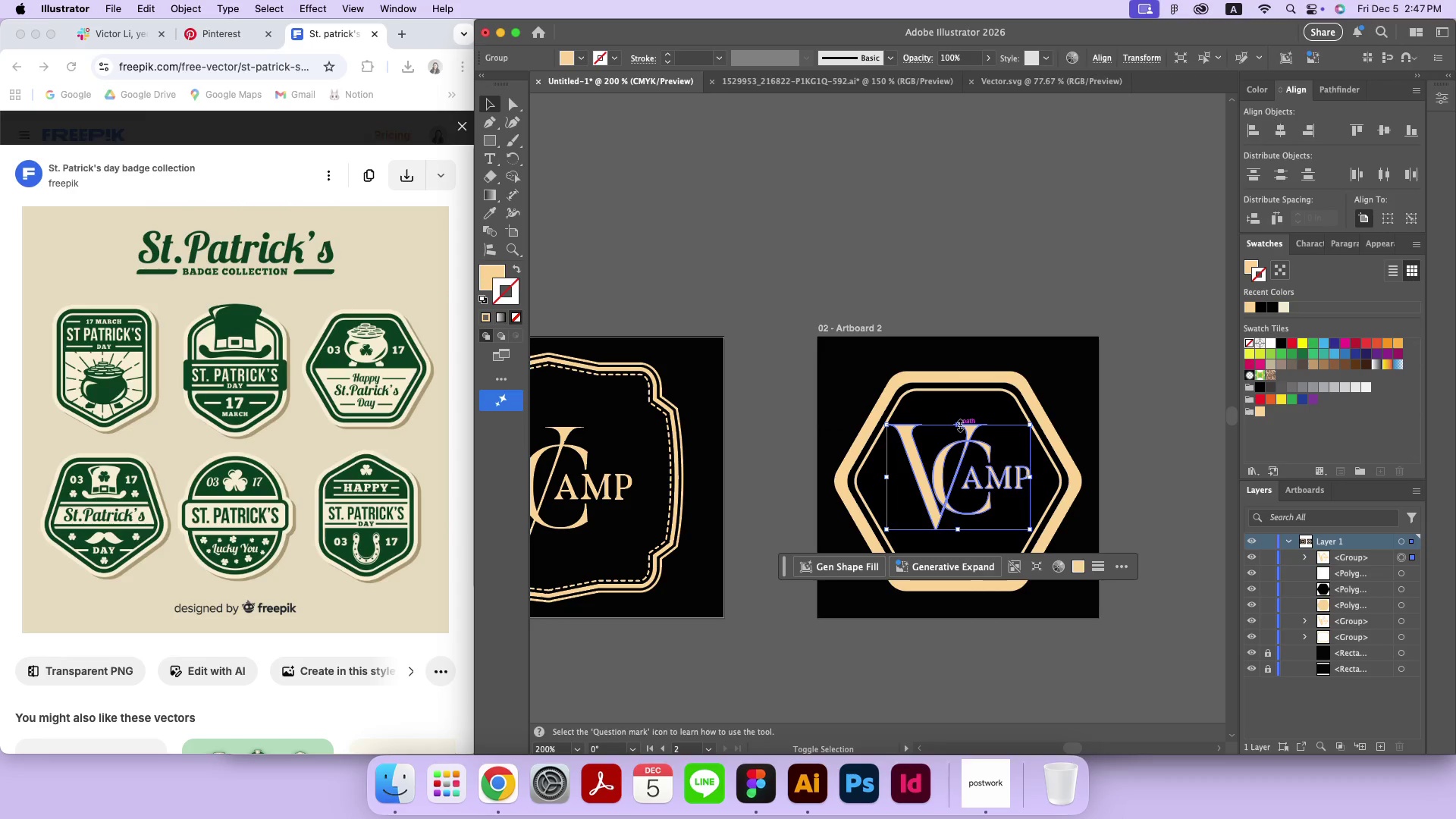 
hold_key(key=OptionLeft, duration=1.2)
 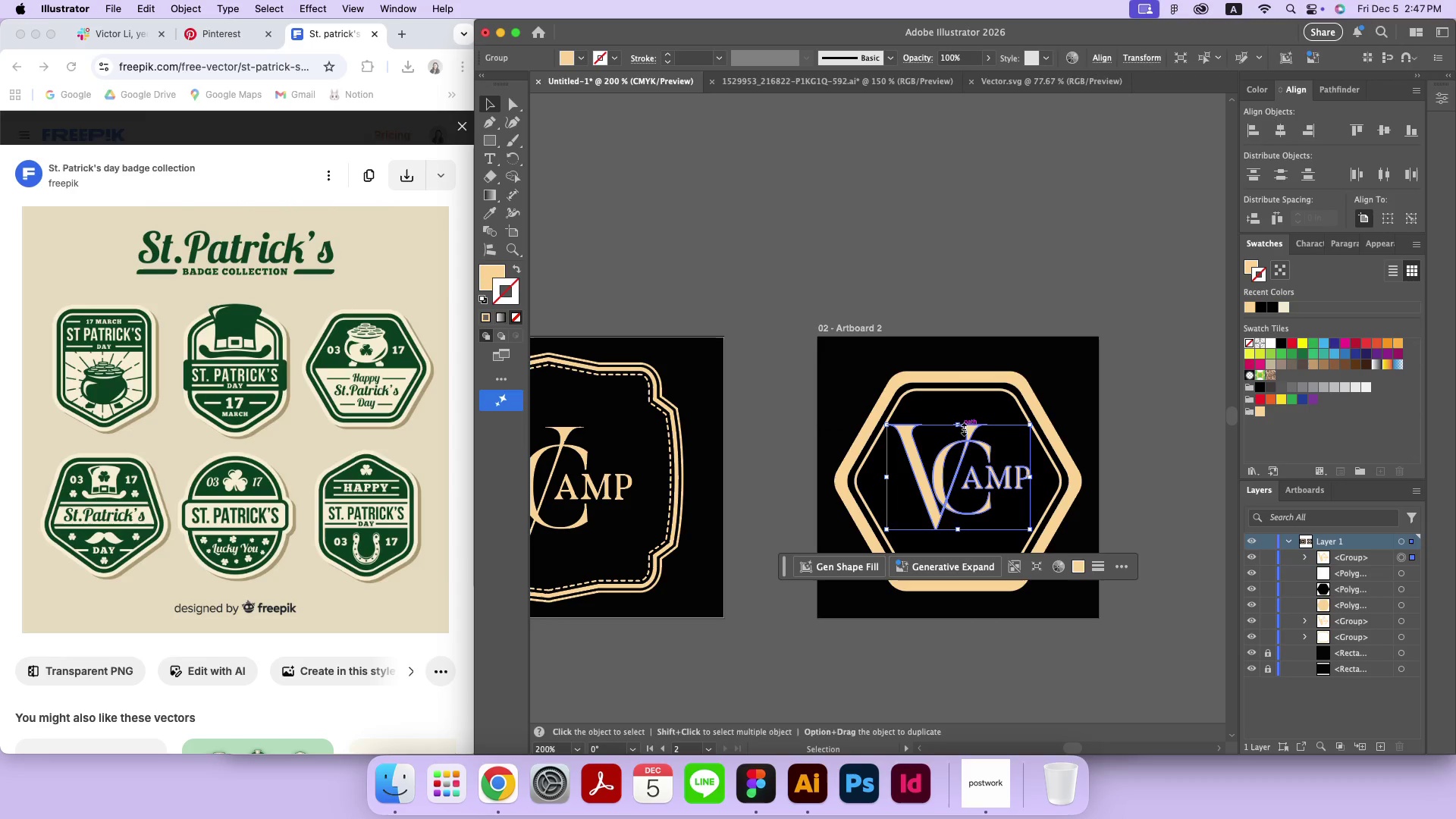 
hold_key(key=ShiftLeft, duration=1.26)
 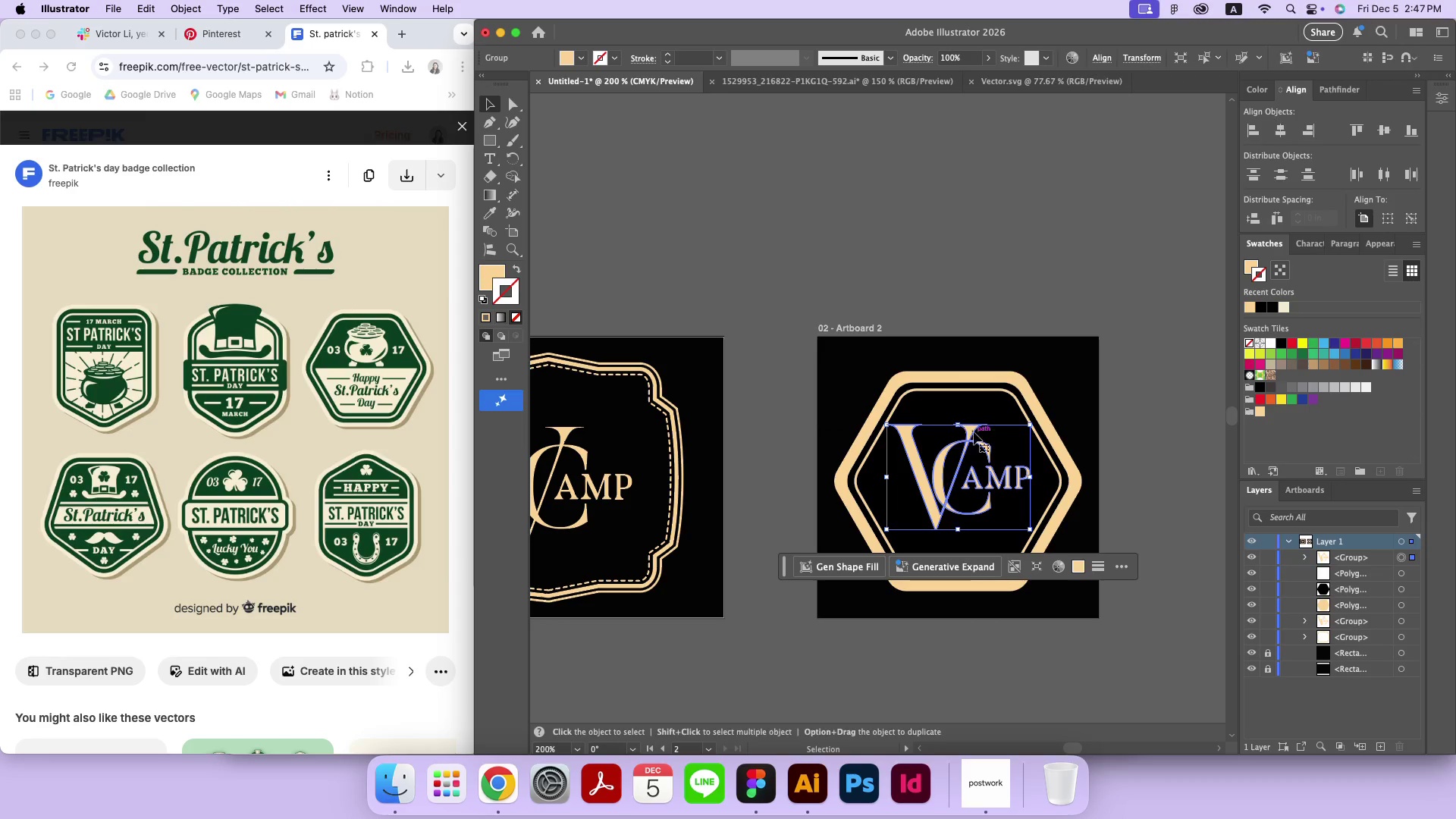 
left_click_drag(start_coordinate=[968, 431], to_coordinate=[968, 443])
 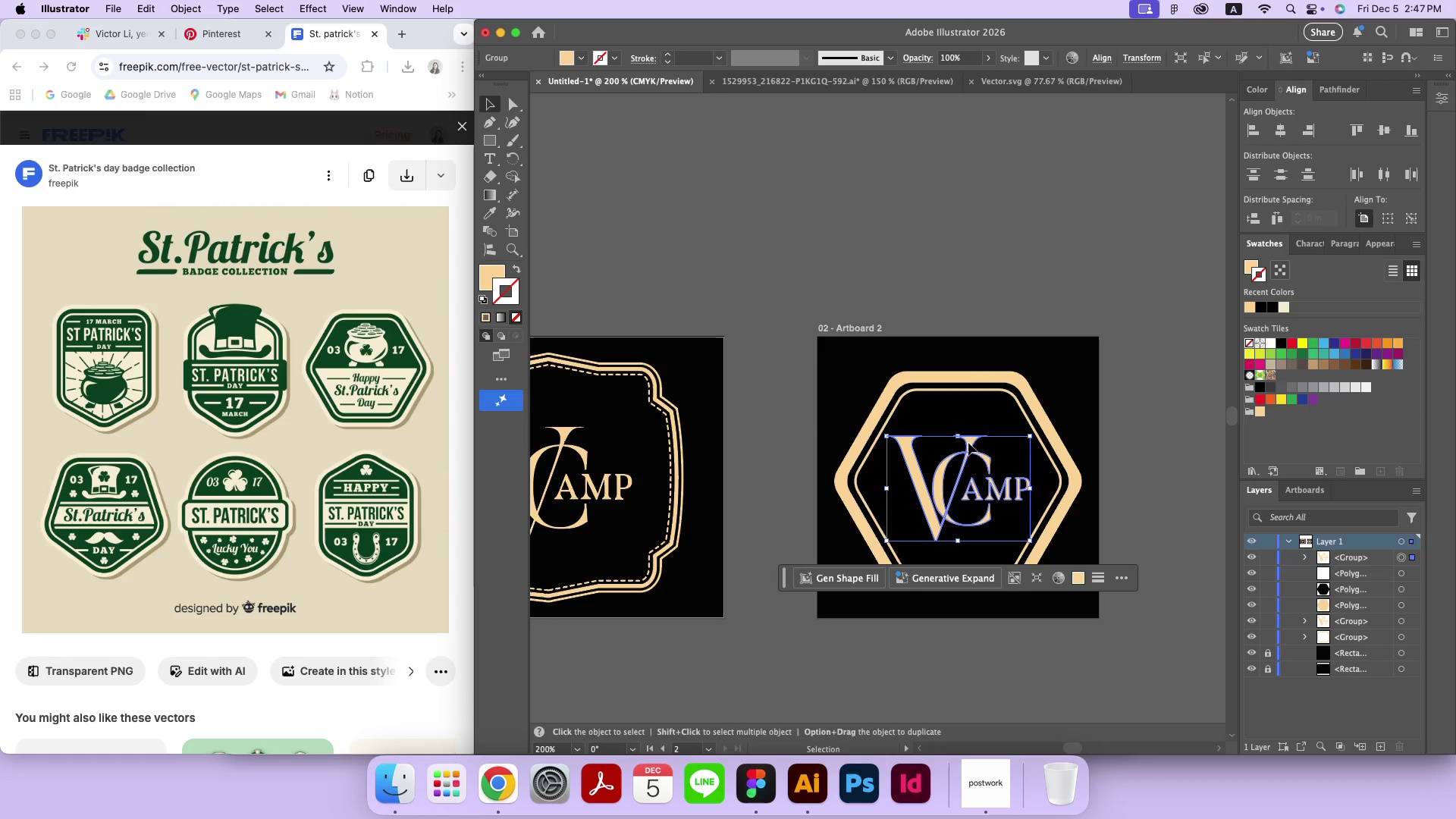 
hold_key(key=ShiftLeft, duration=3.52)
 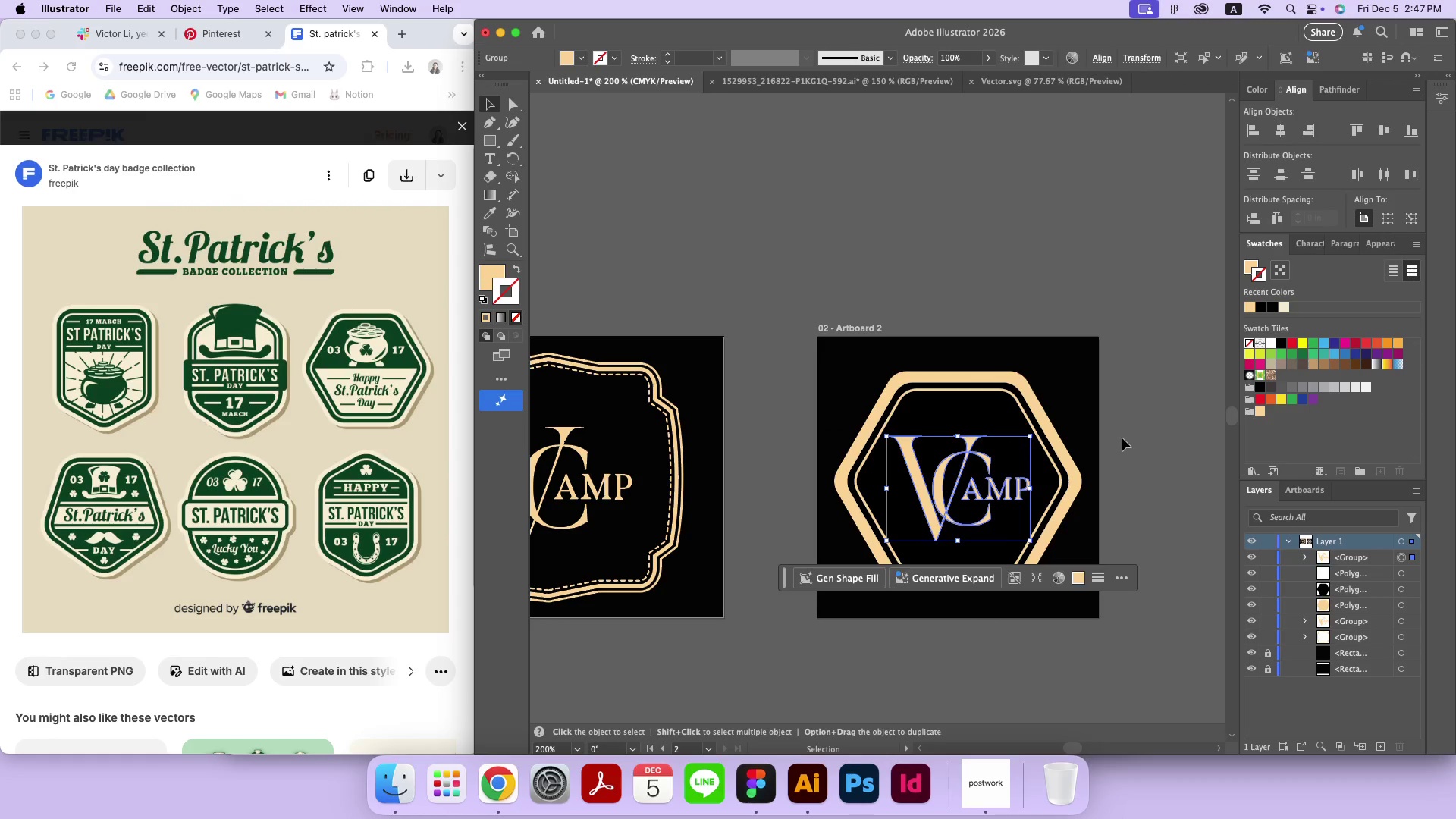 
double_click([1128, 432])
 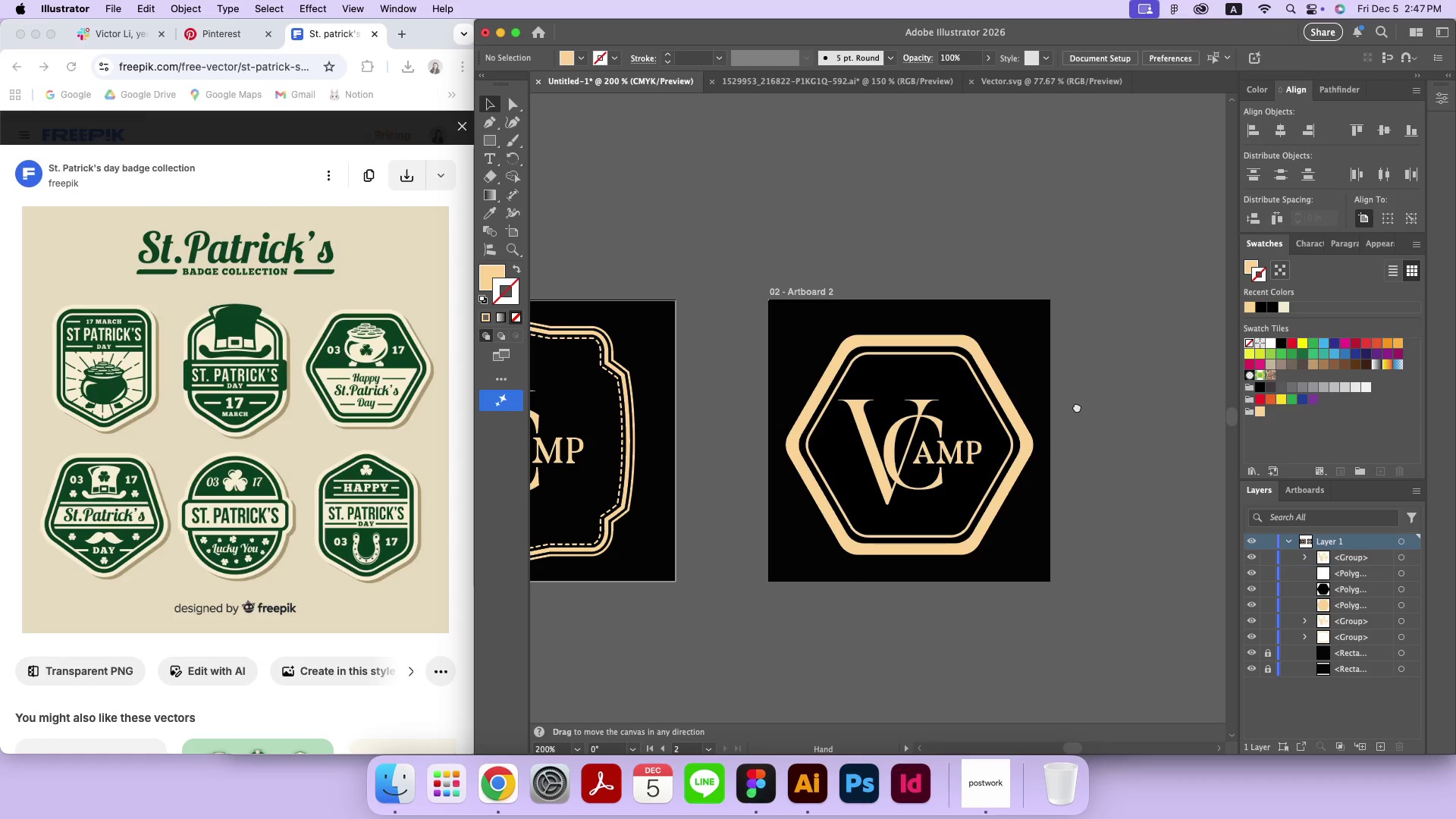 
hold_key(key=Space, duration=12.42)
 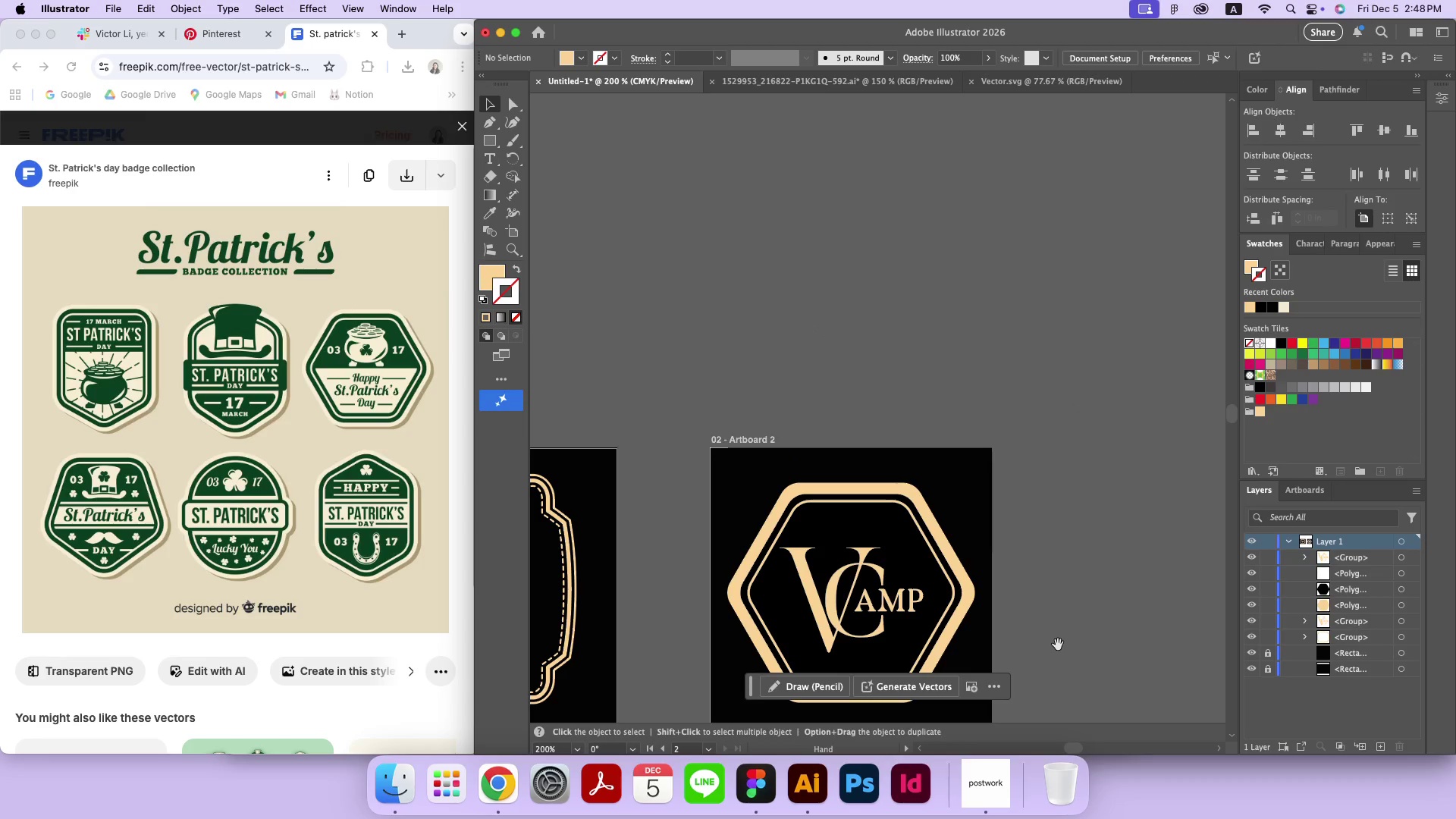 
left_click_drag(start_coordinate=[1125, 443], to_coordinate=[1109, 418])
 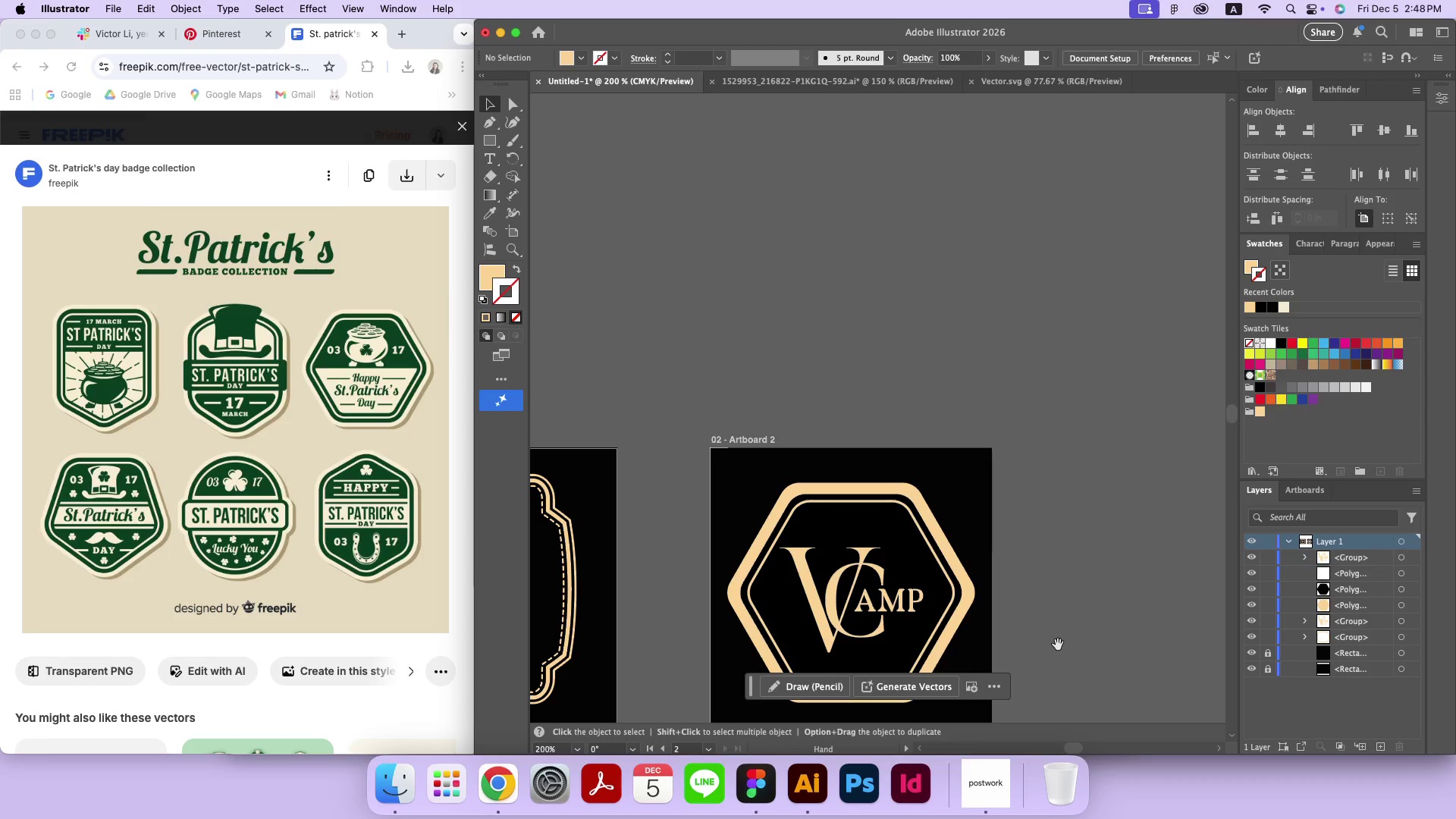 
wait(82.08)
 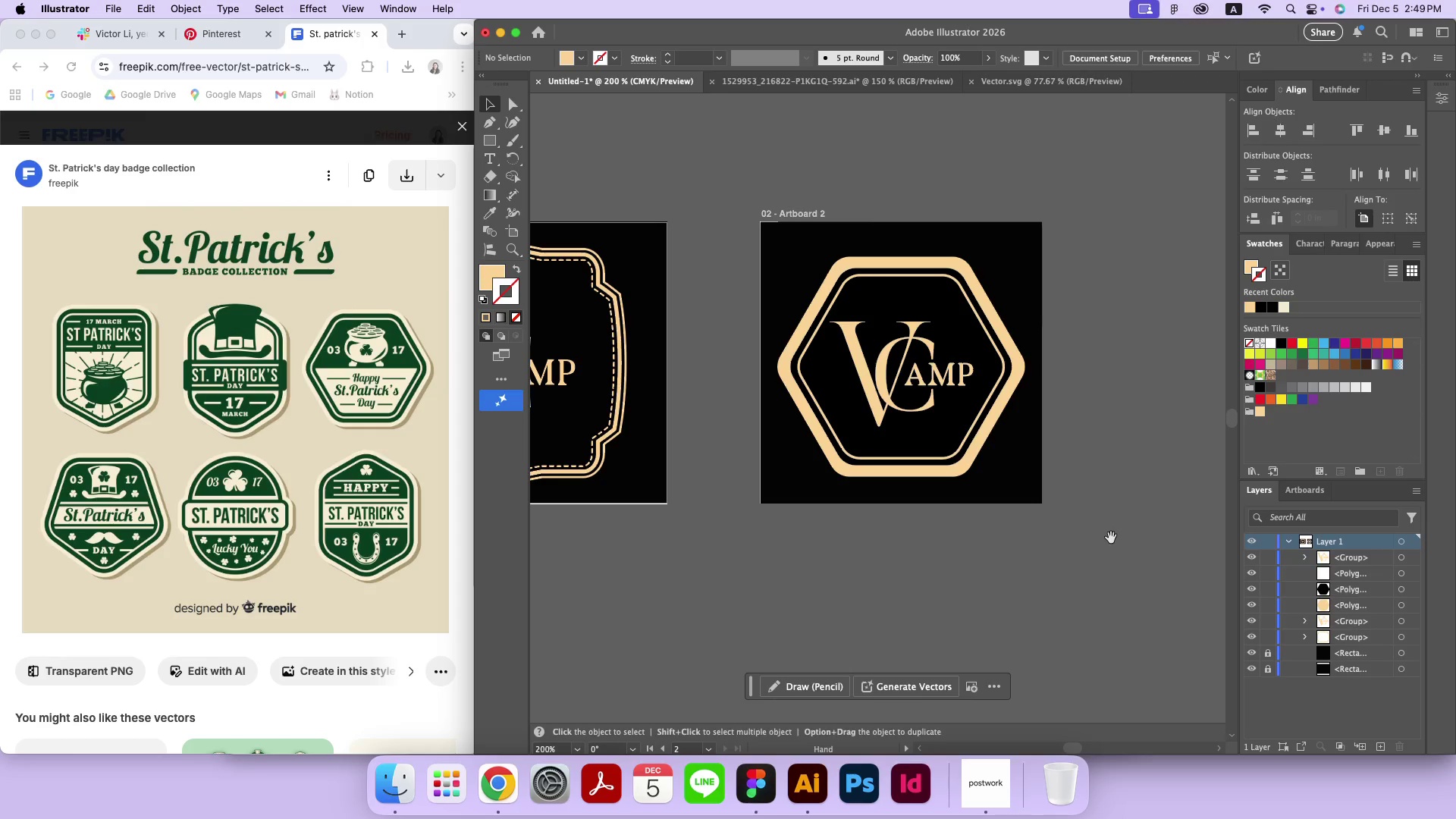 
left_click([1101, 475])
 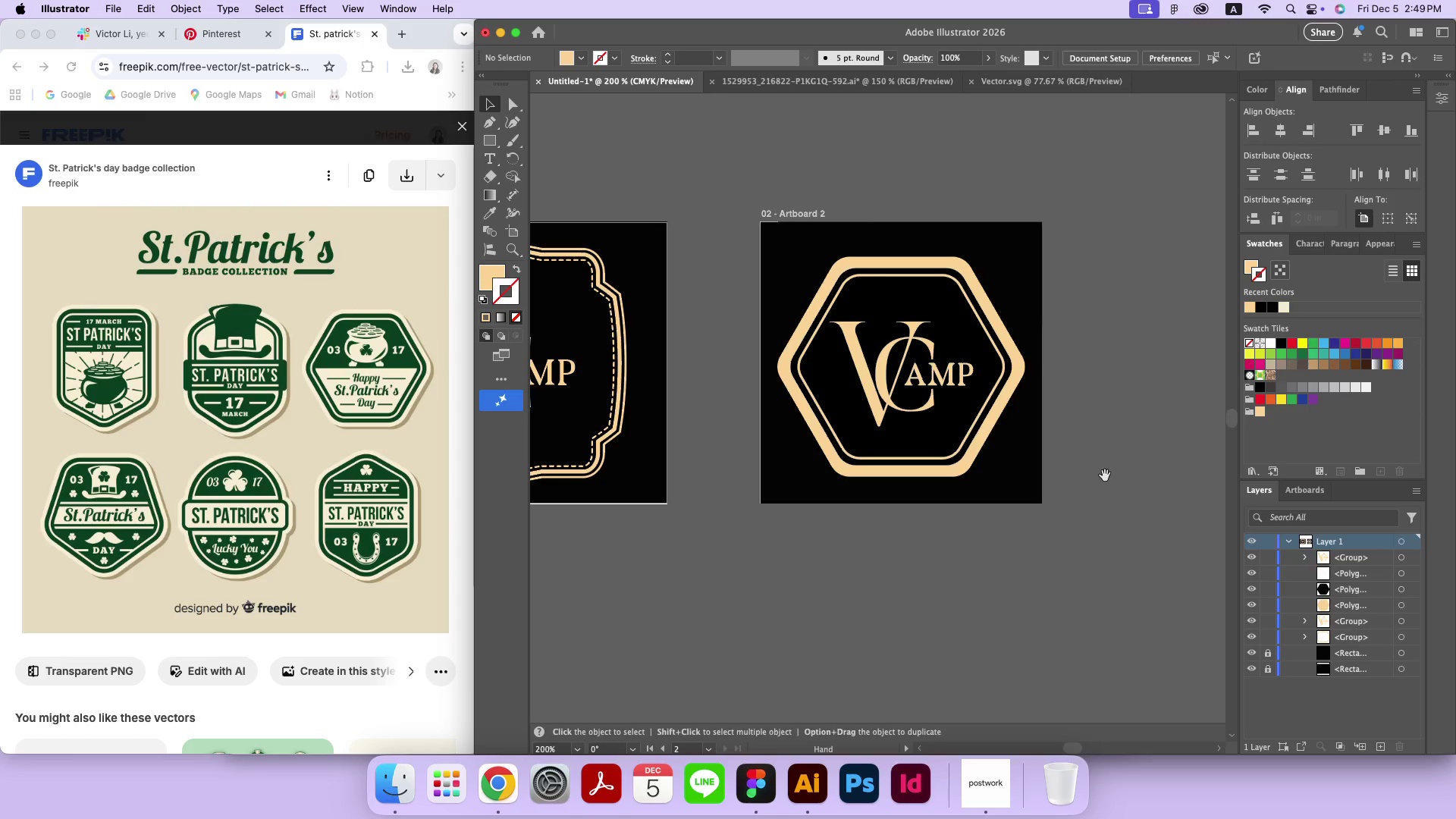 
key(Space)
 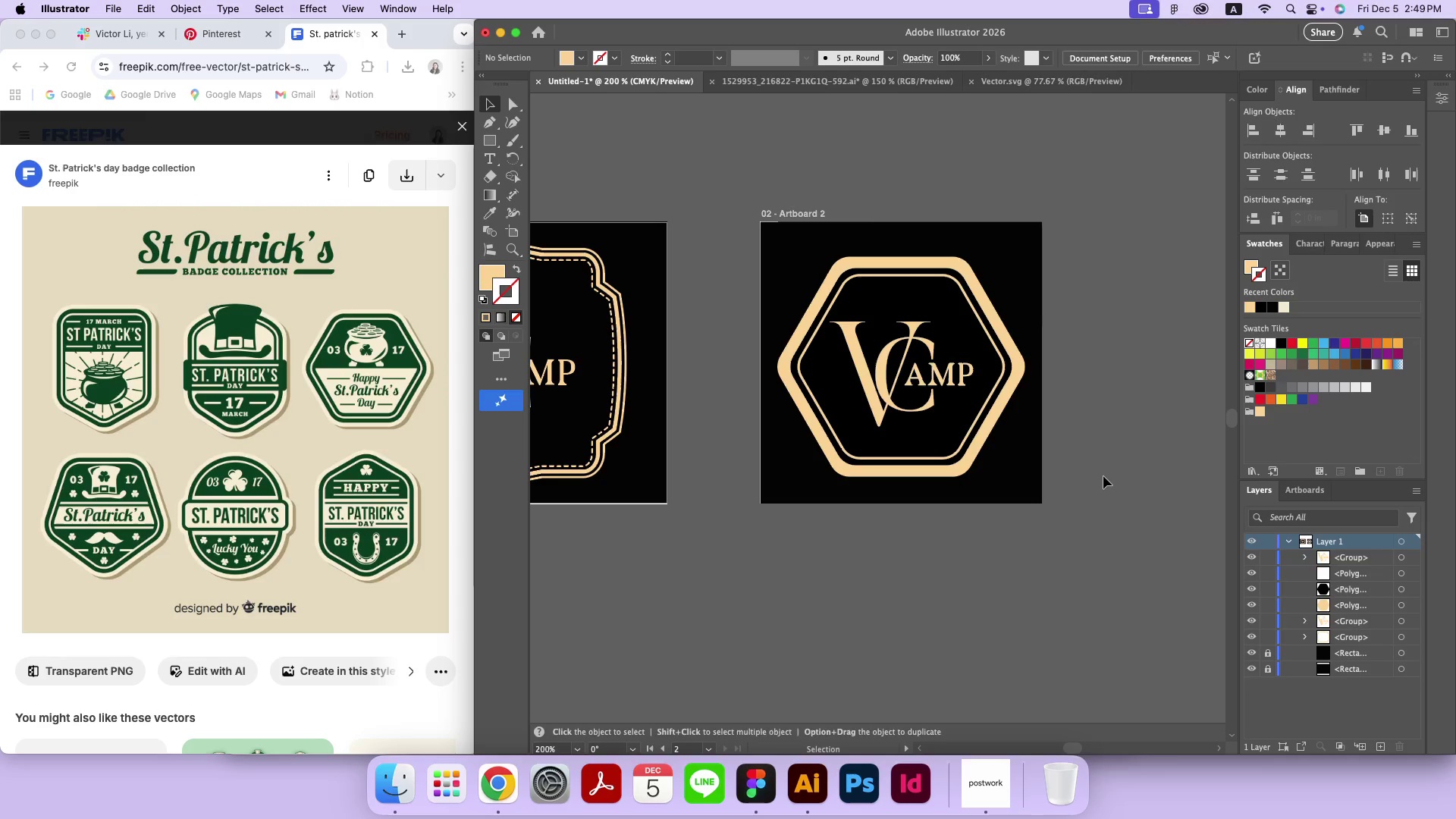 
hold_key(key=Space, duration=17.39)
 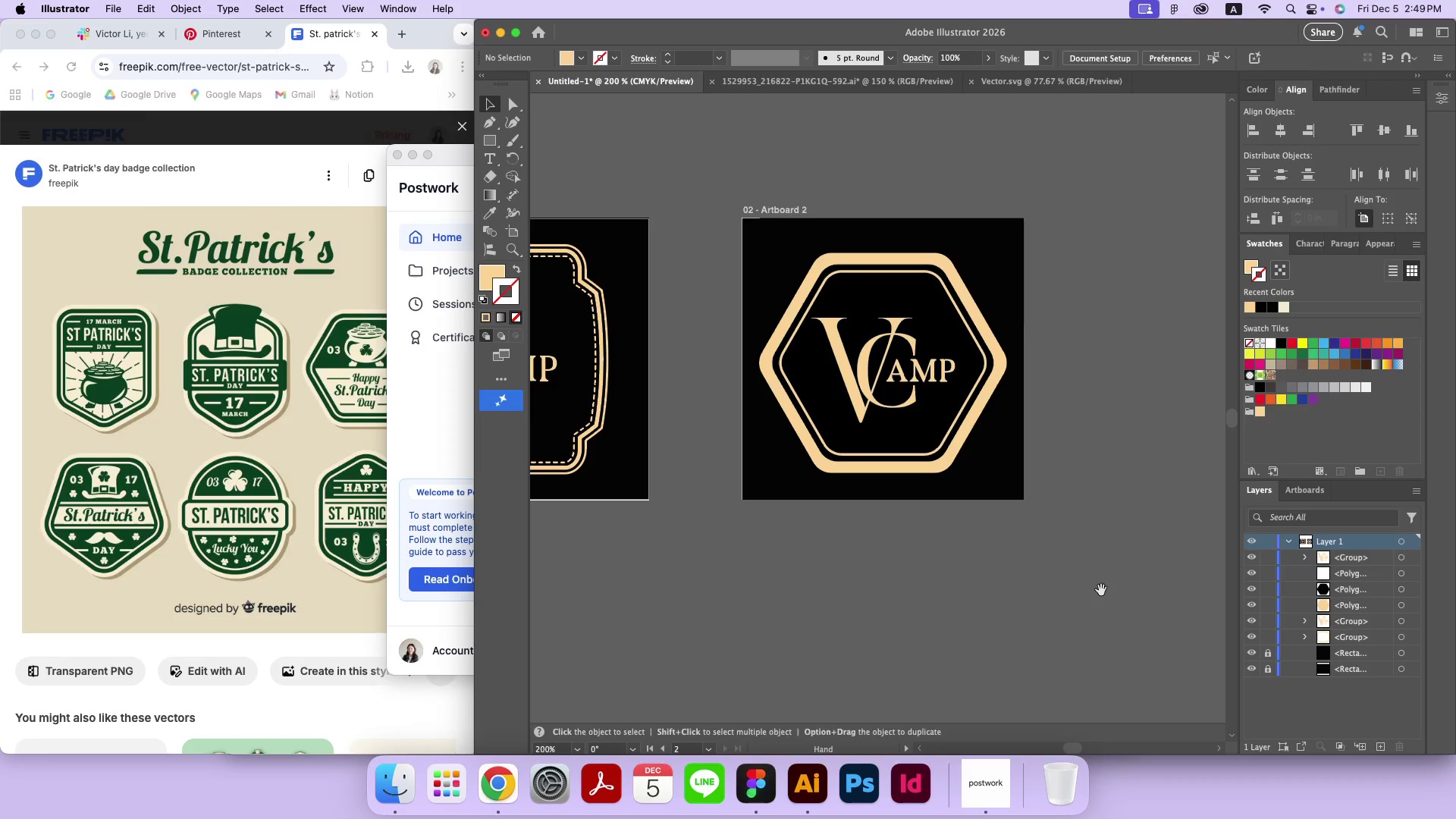 
left_click_drag(start_coordinate=[1095, 459], to_coordinate=[991, 803])
 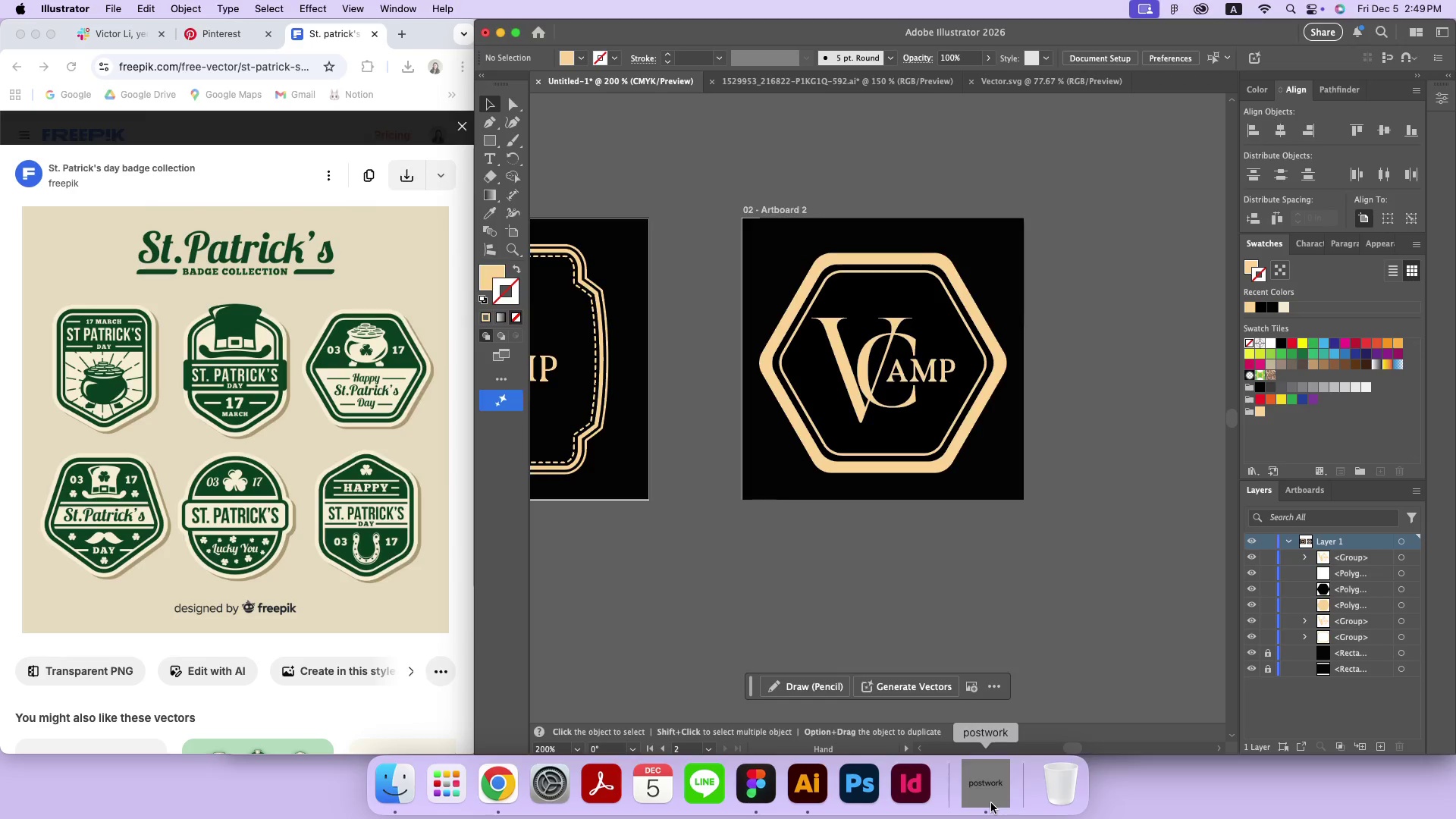 
left_click([991, 803])